 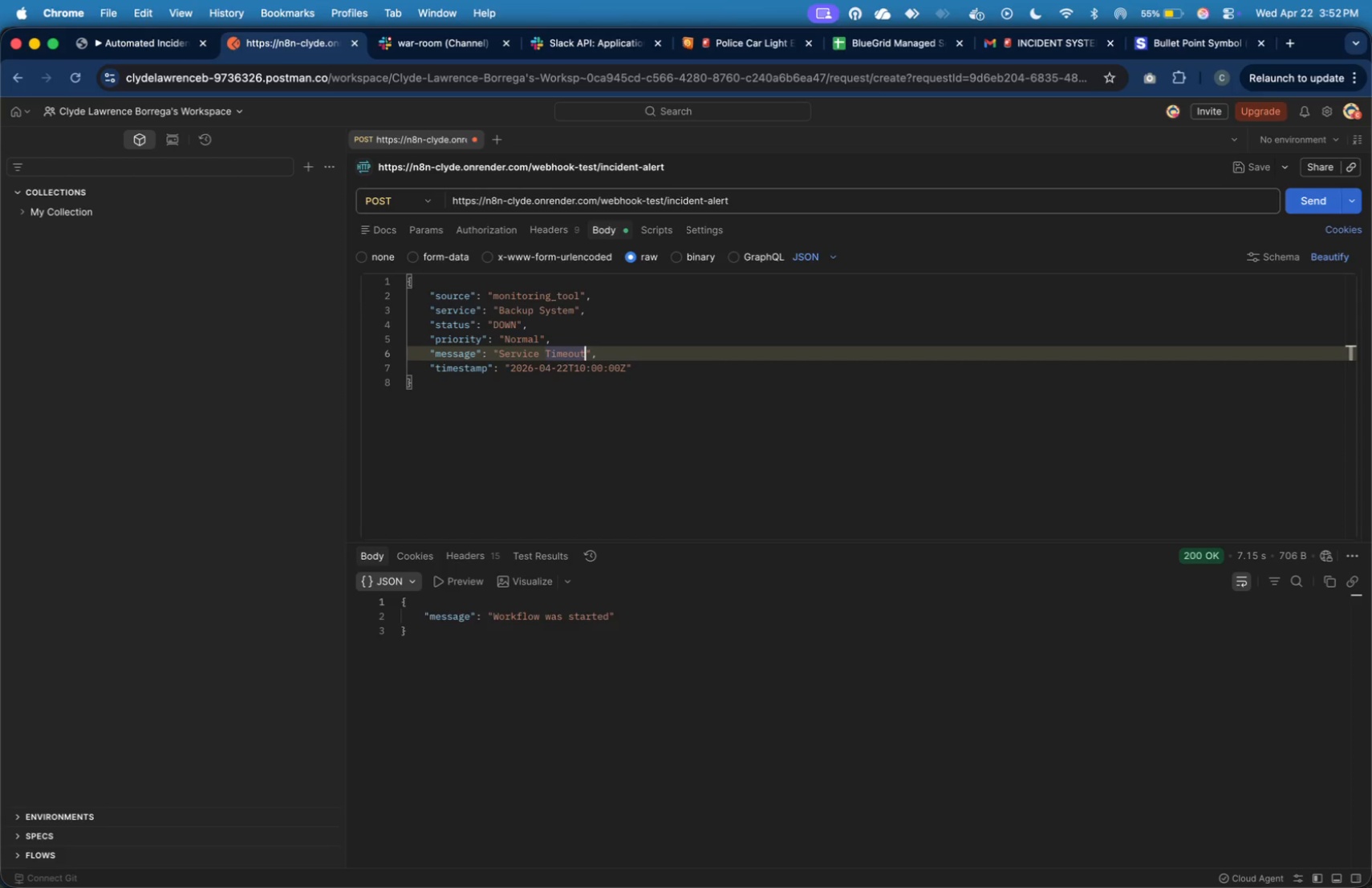 
key(ArrowRight)
 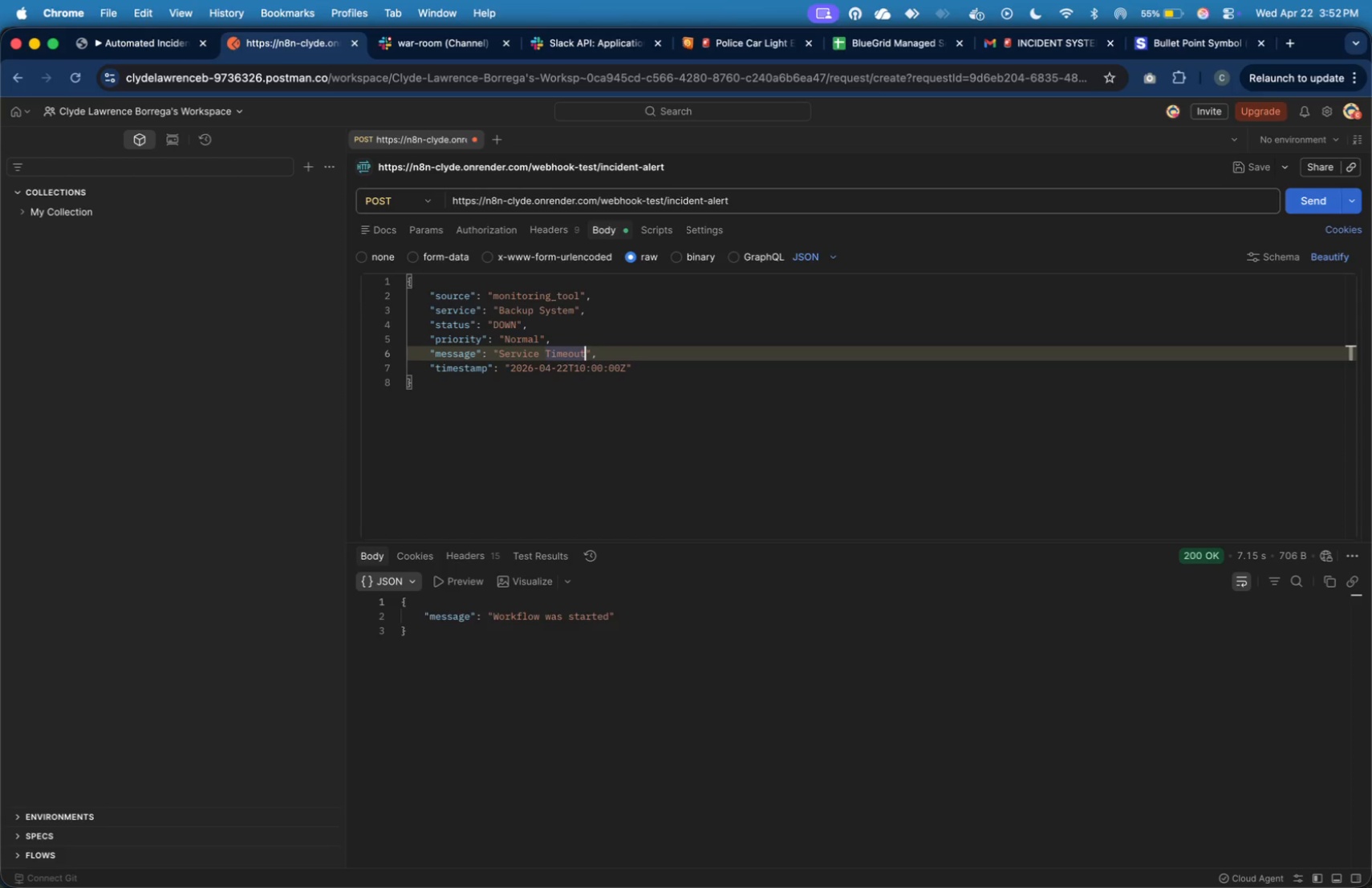 
key(ArrowRight)
 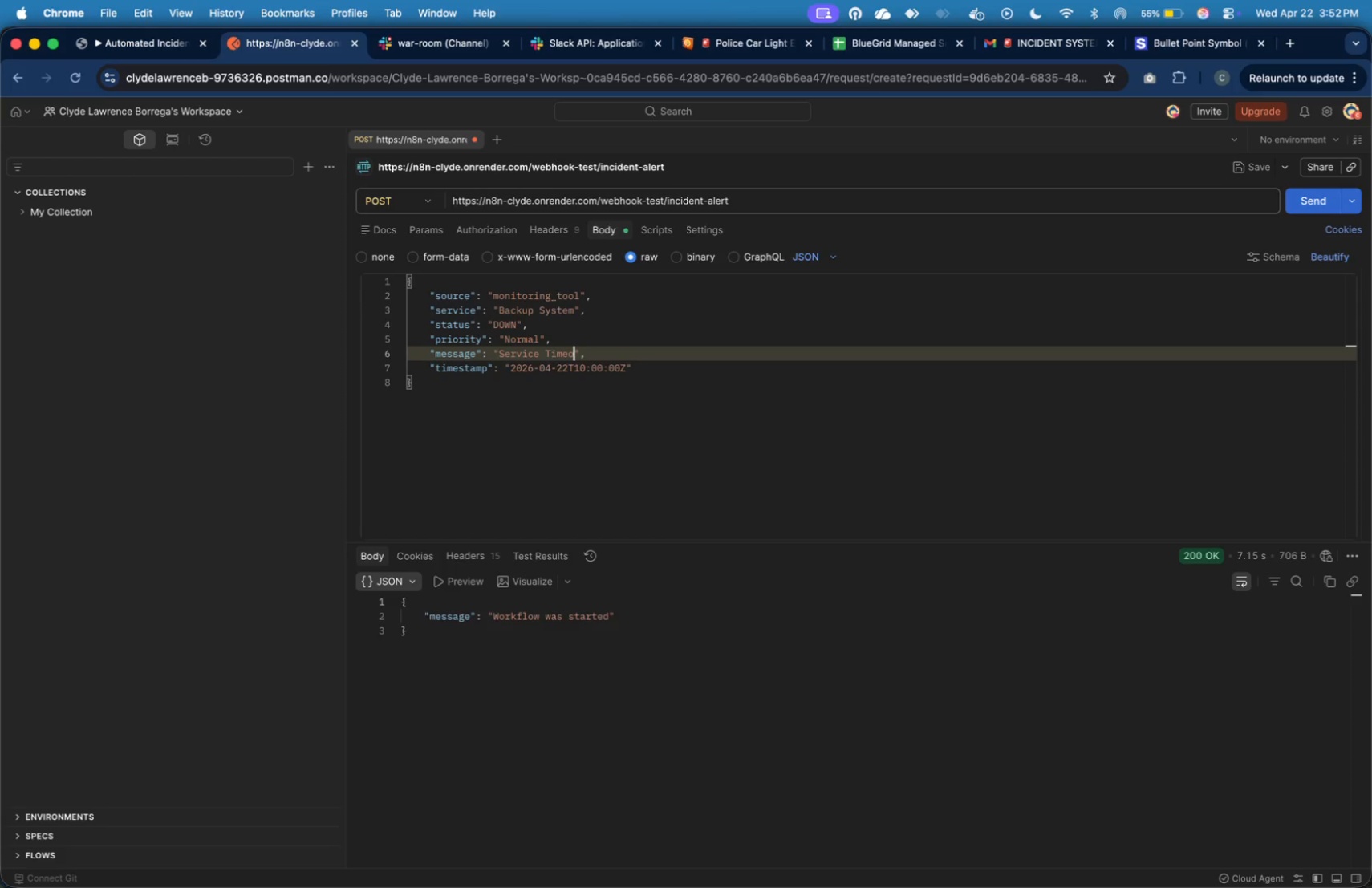 
key(Backspace)
key(Backspace)
key(Backspace)
key(Backspace)
key(Backspace)
key(Backspace)
key(Backspace)
key(Backspace)
key(Backspace)
key(Backspace)
key(Backspace)
key(Backspace)
key(Backspace)
key(Backspace)
key(Backspace)
type(Daily backup completed)
 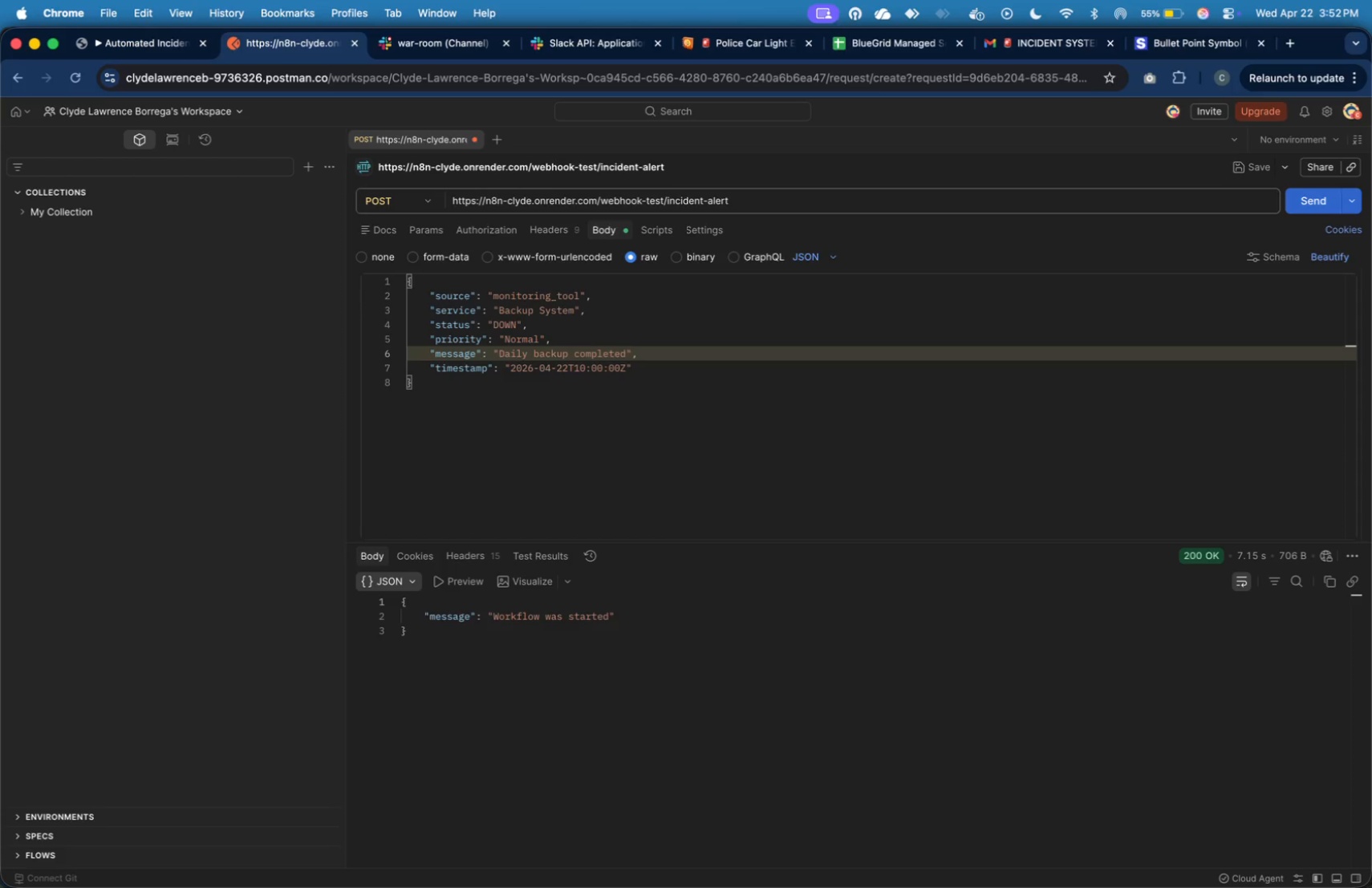 
key(ArrowDown)
 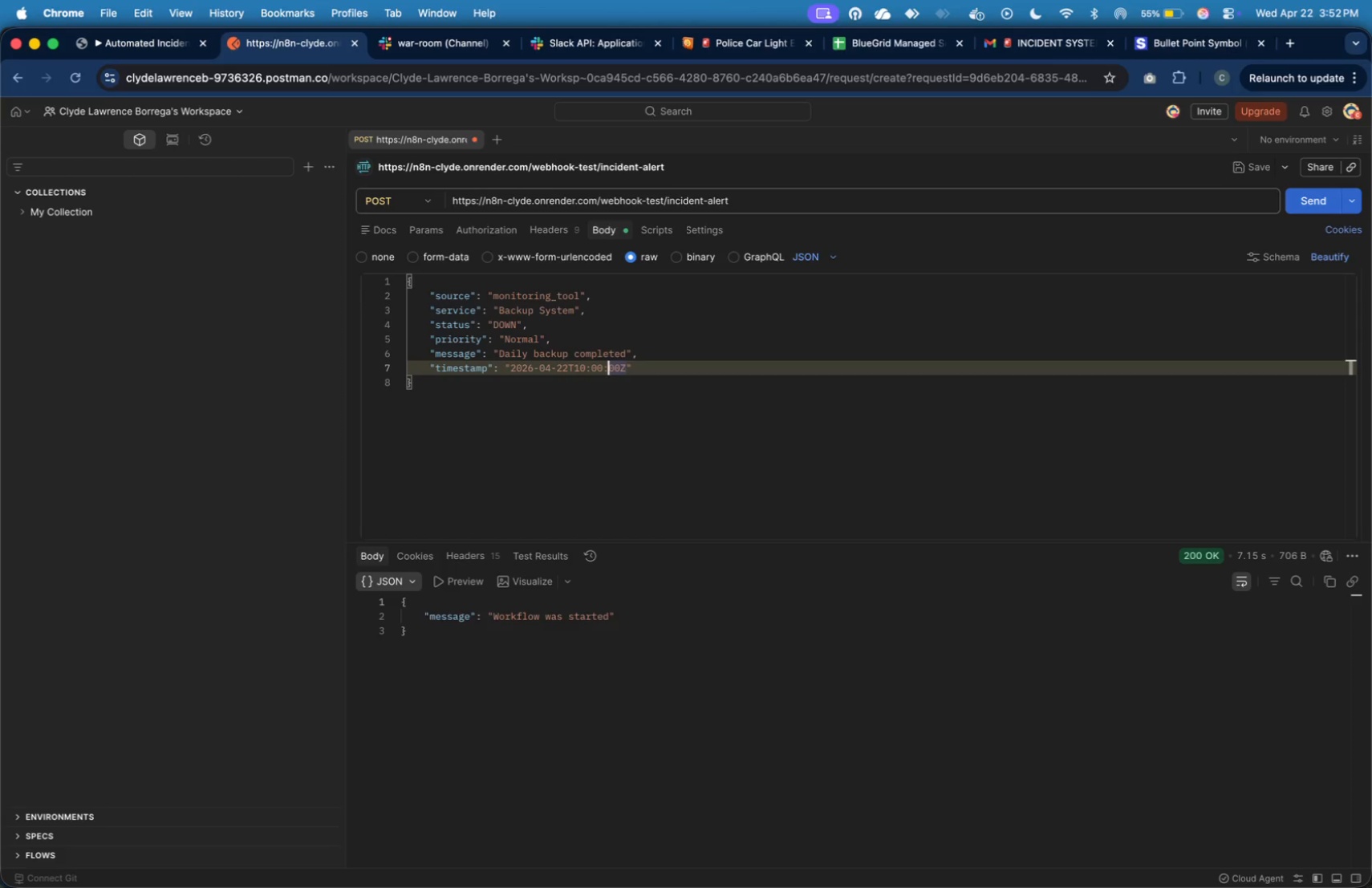 
key(ArrowLeft)
 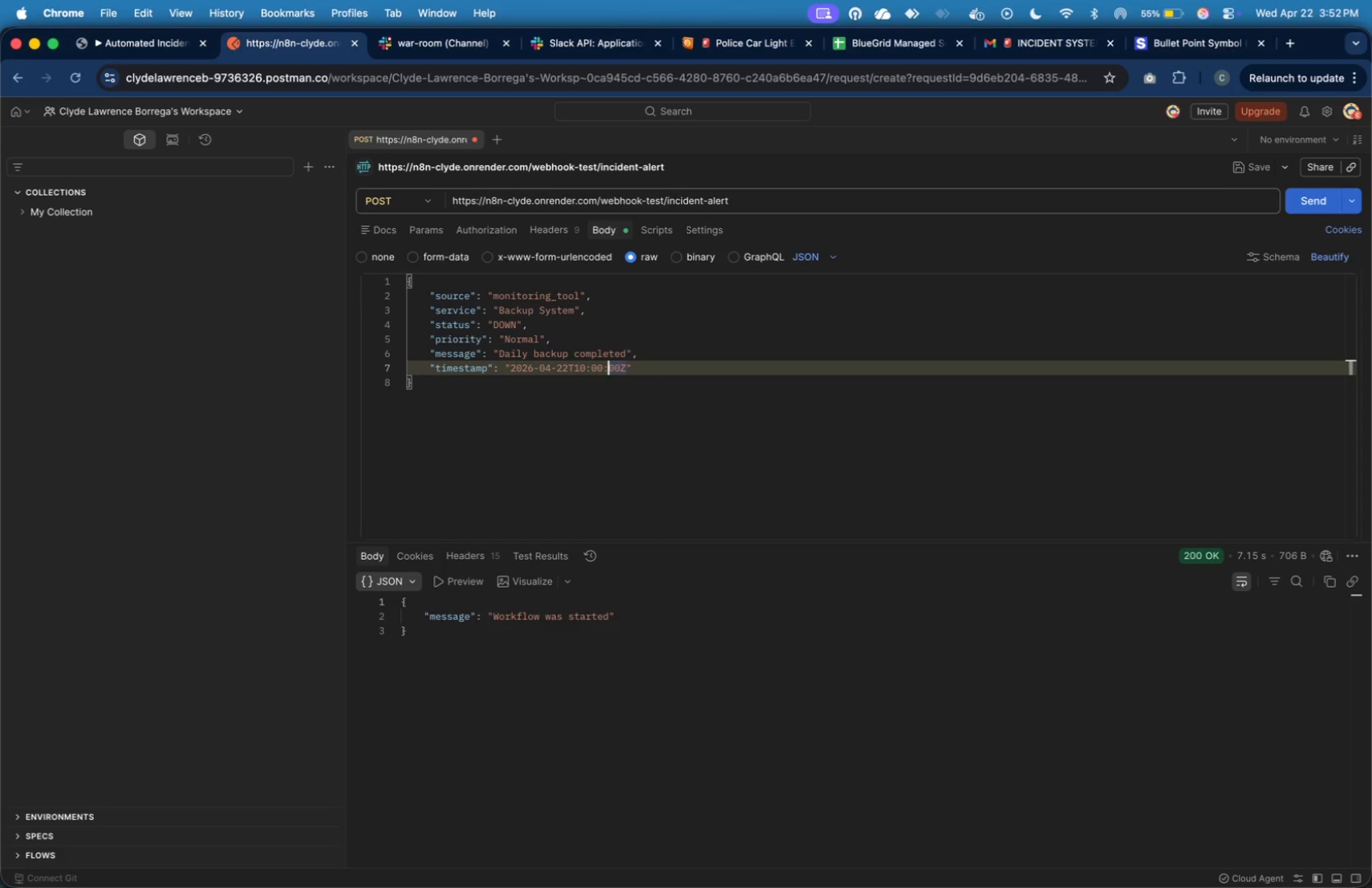 
key(ArrowLeft)
 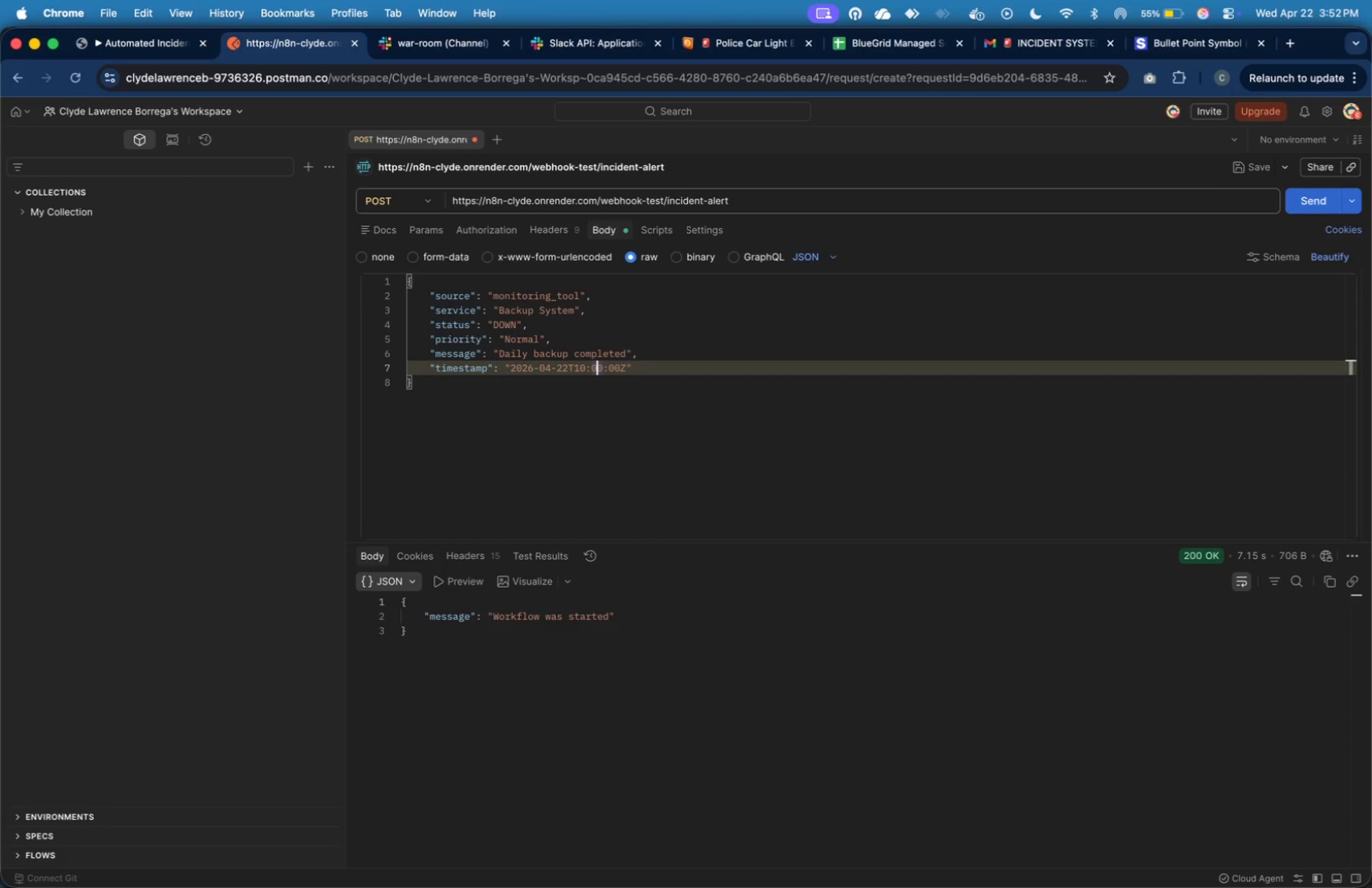 
key(ArrowLeft)
 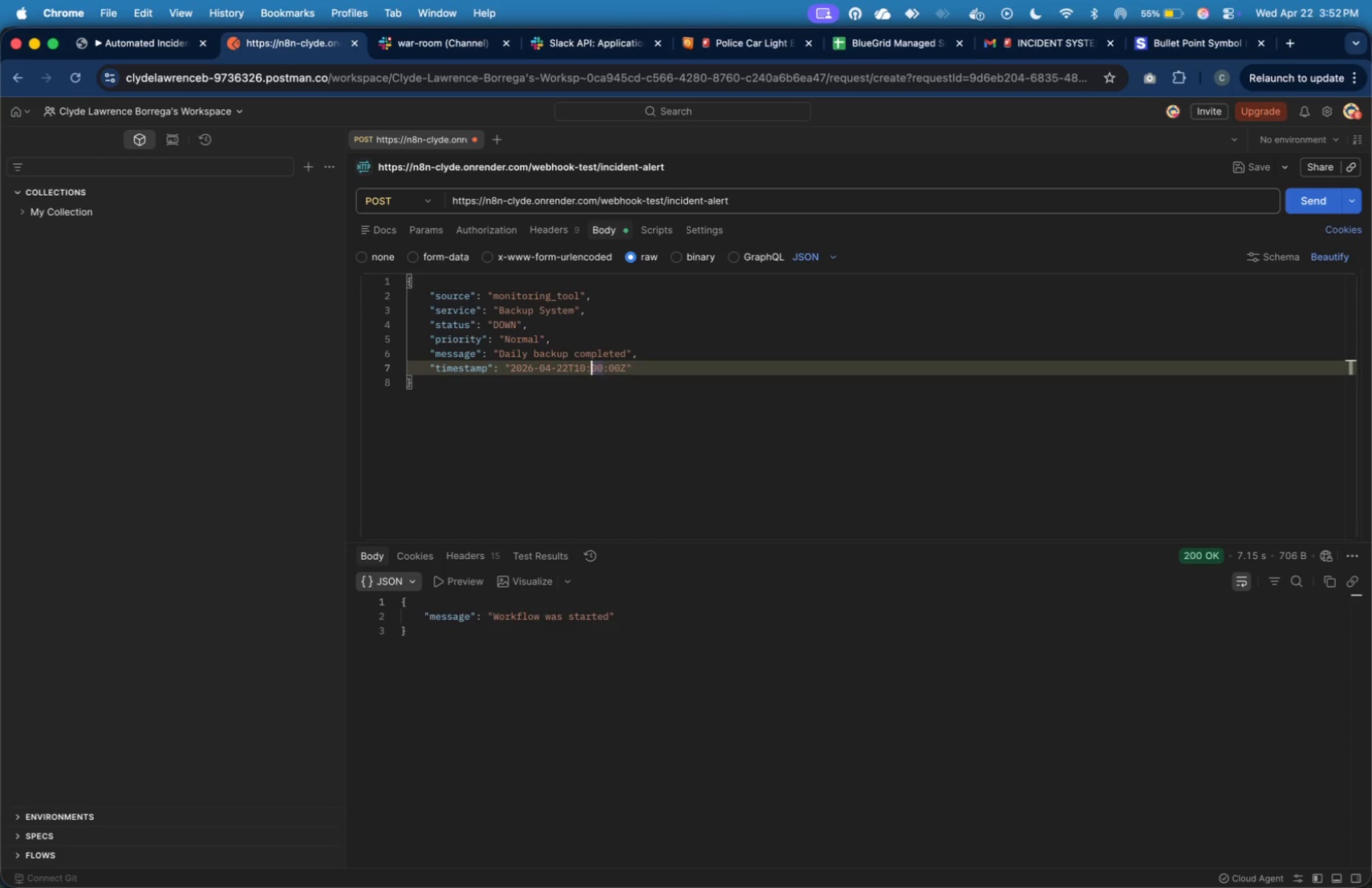 
key(ArrowLeft)
 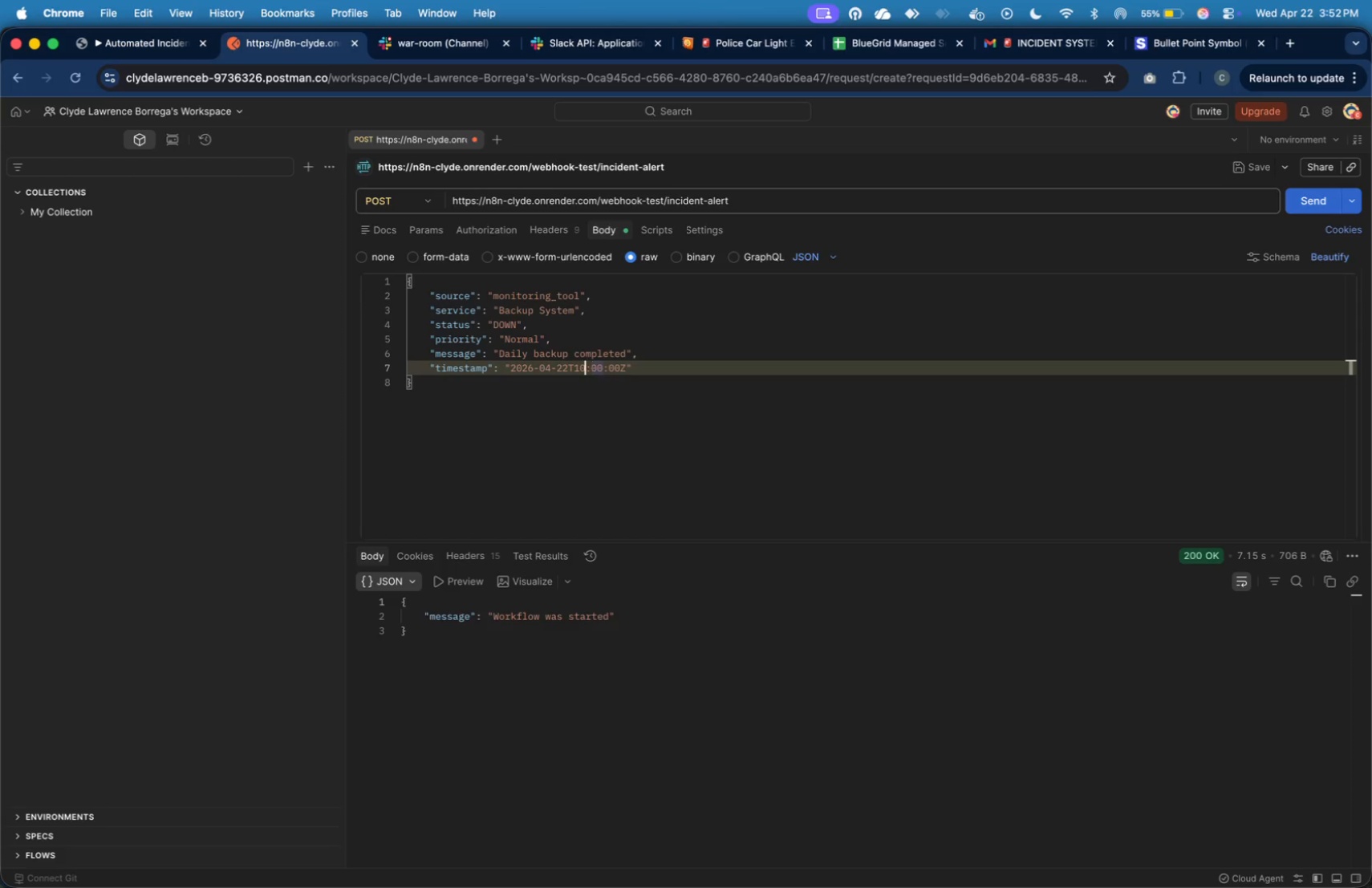 
key(ArrowLeft)
 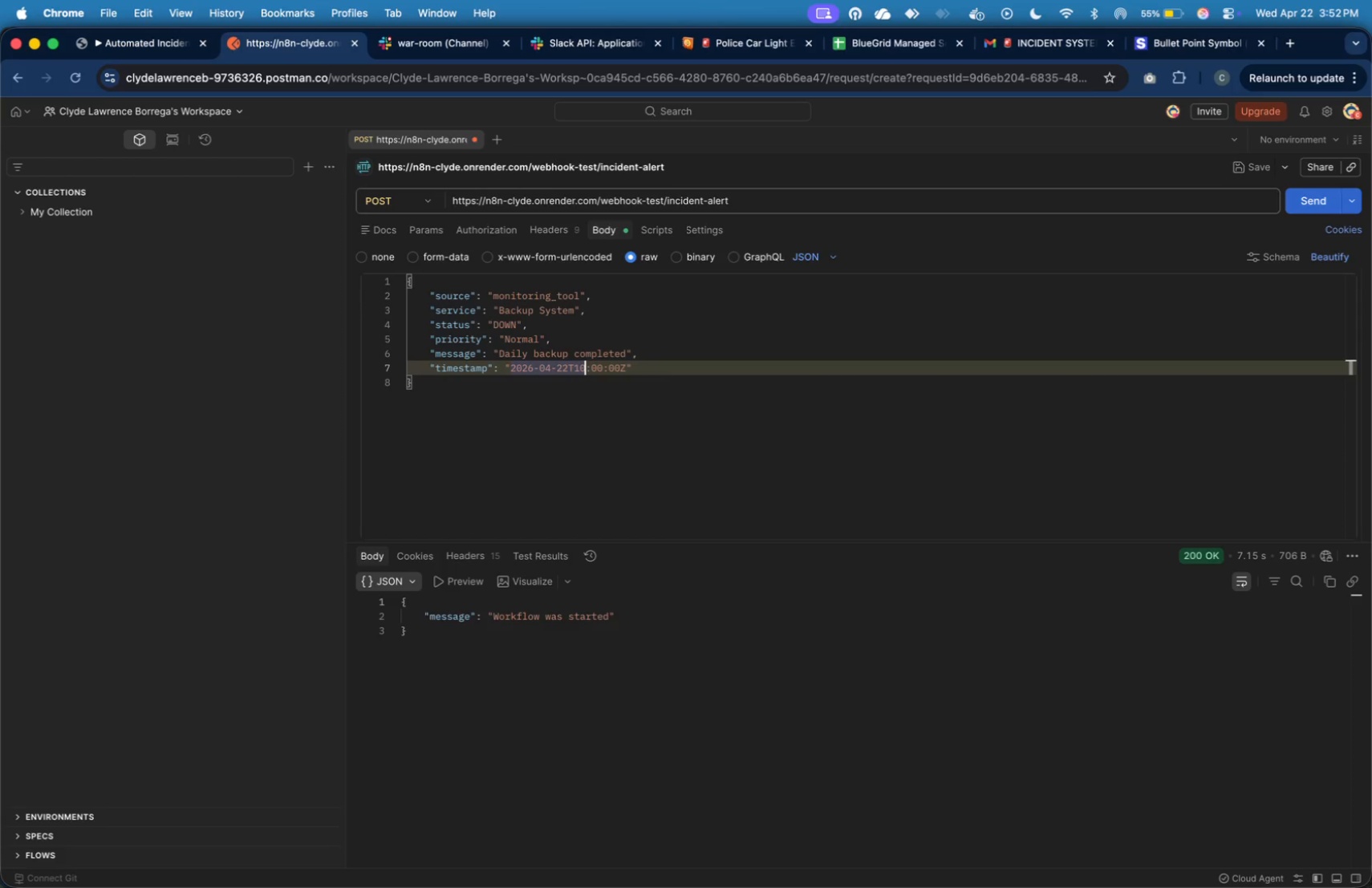 
key(ArrowLeft)
 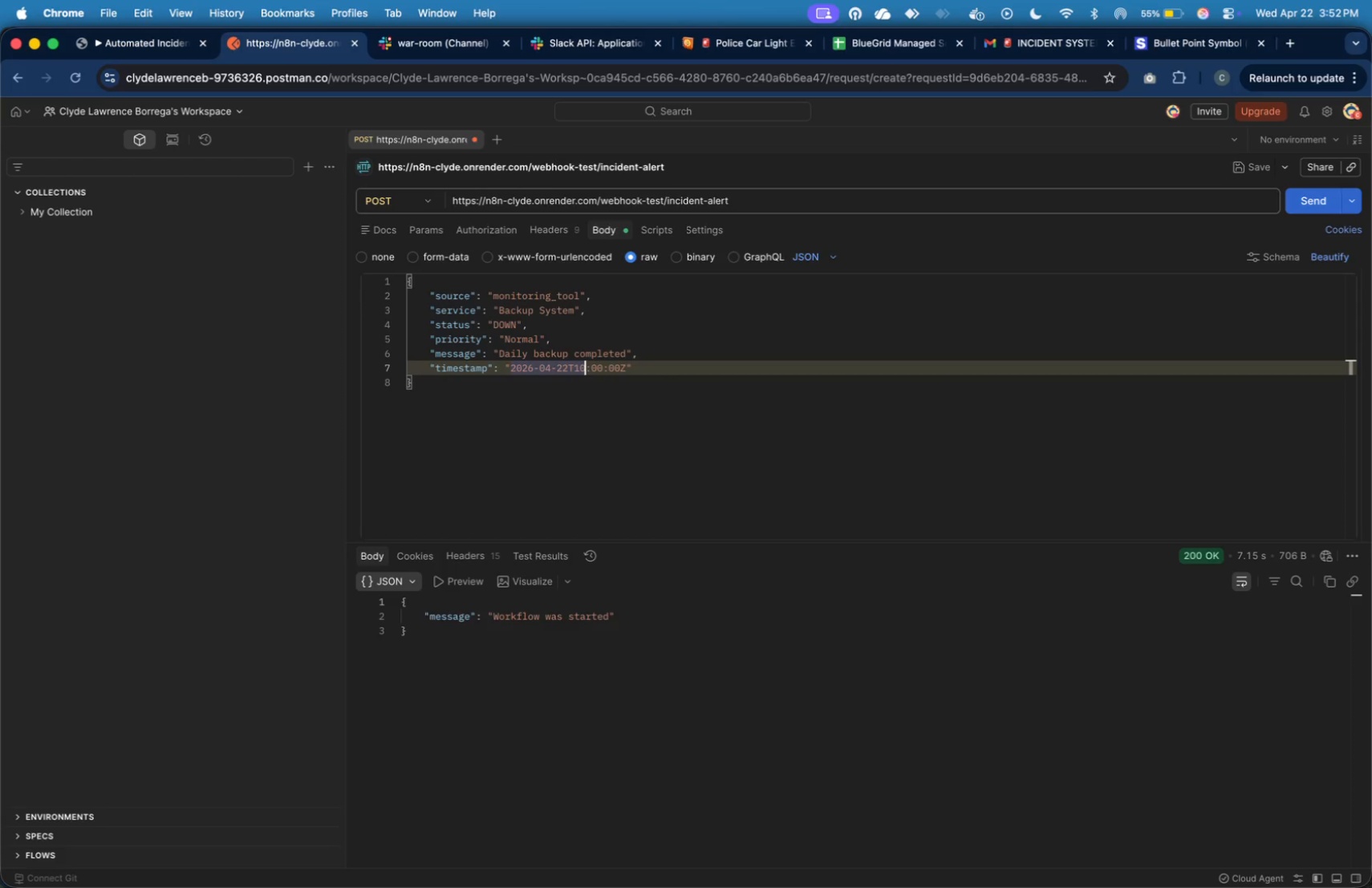 
key(ArrowLeft)
 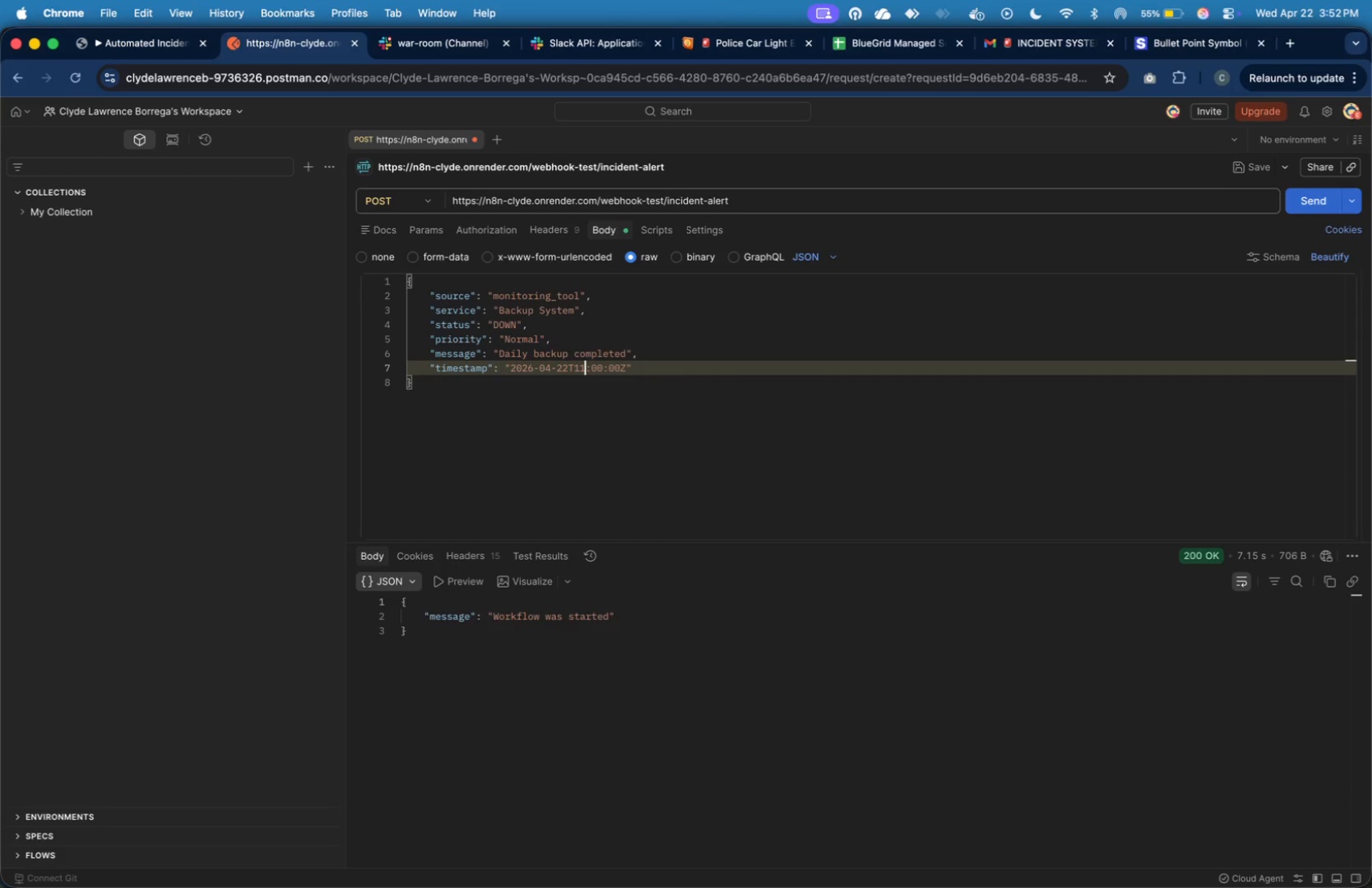 
key(Backspace)
 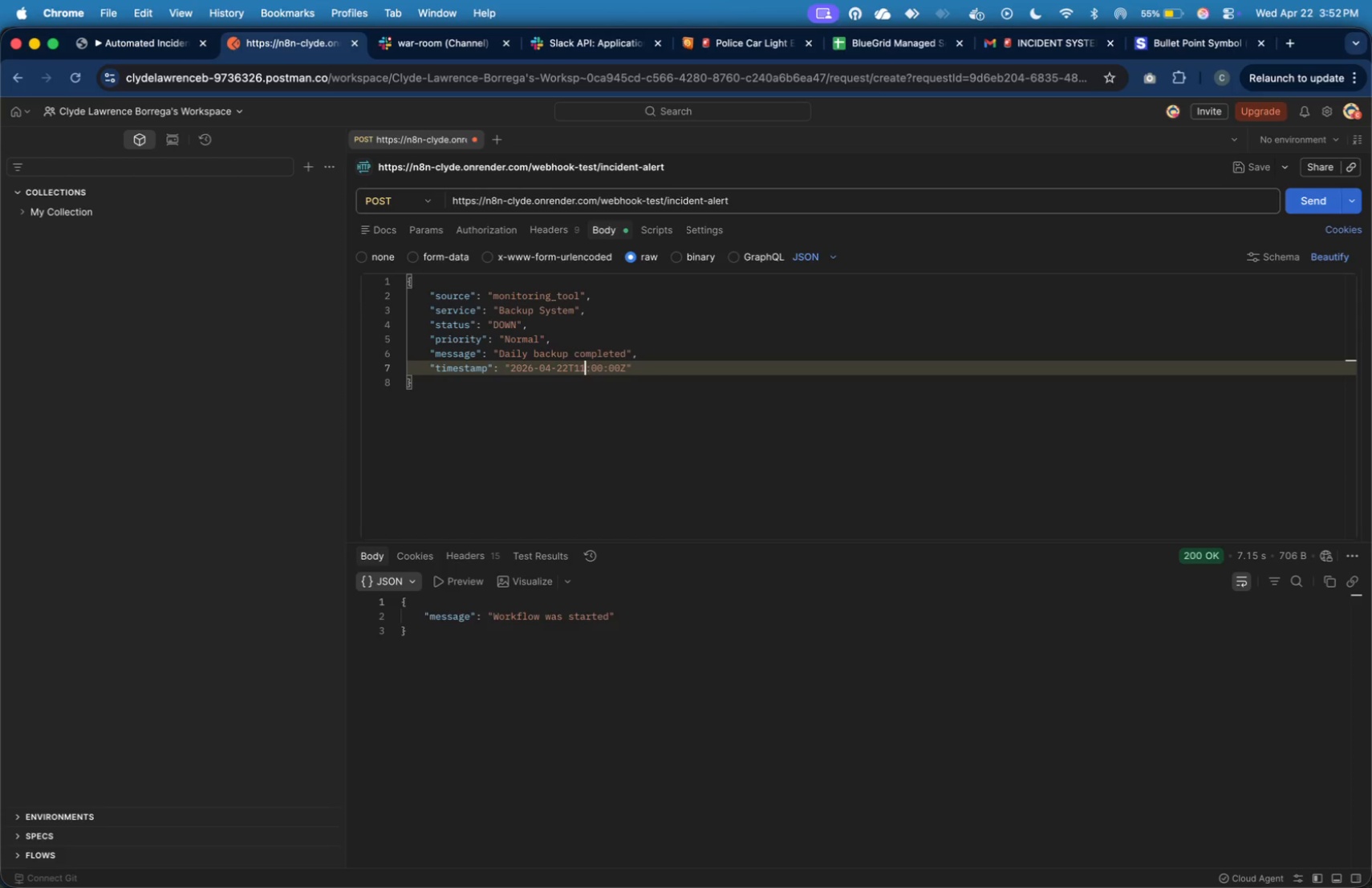 
key(1)
 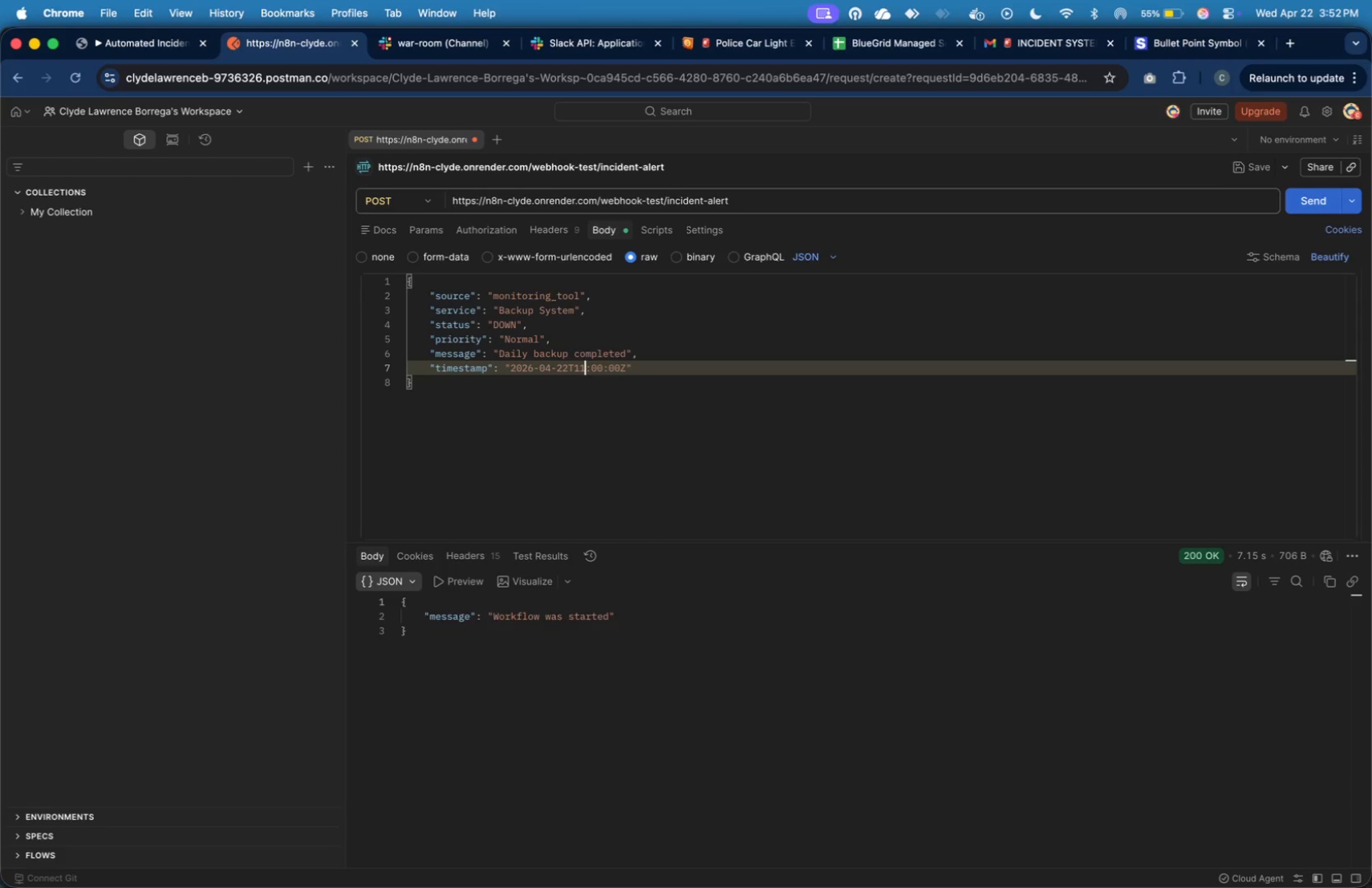 
wait(19.71)
 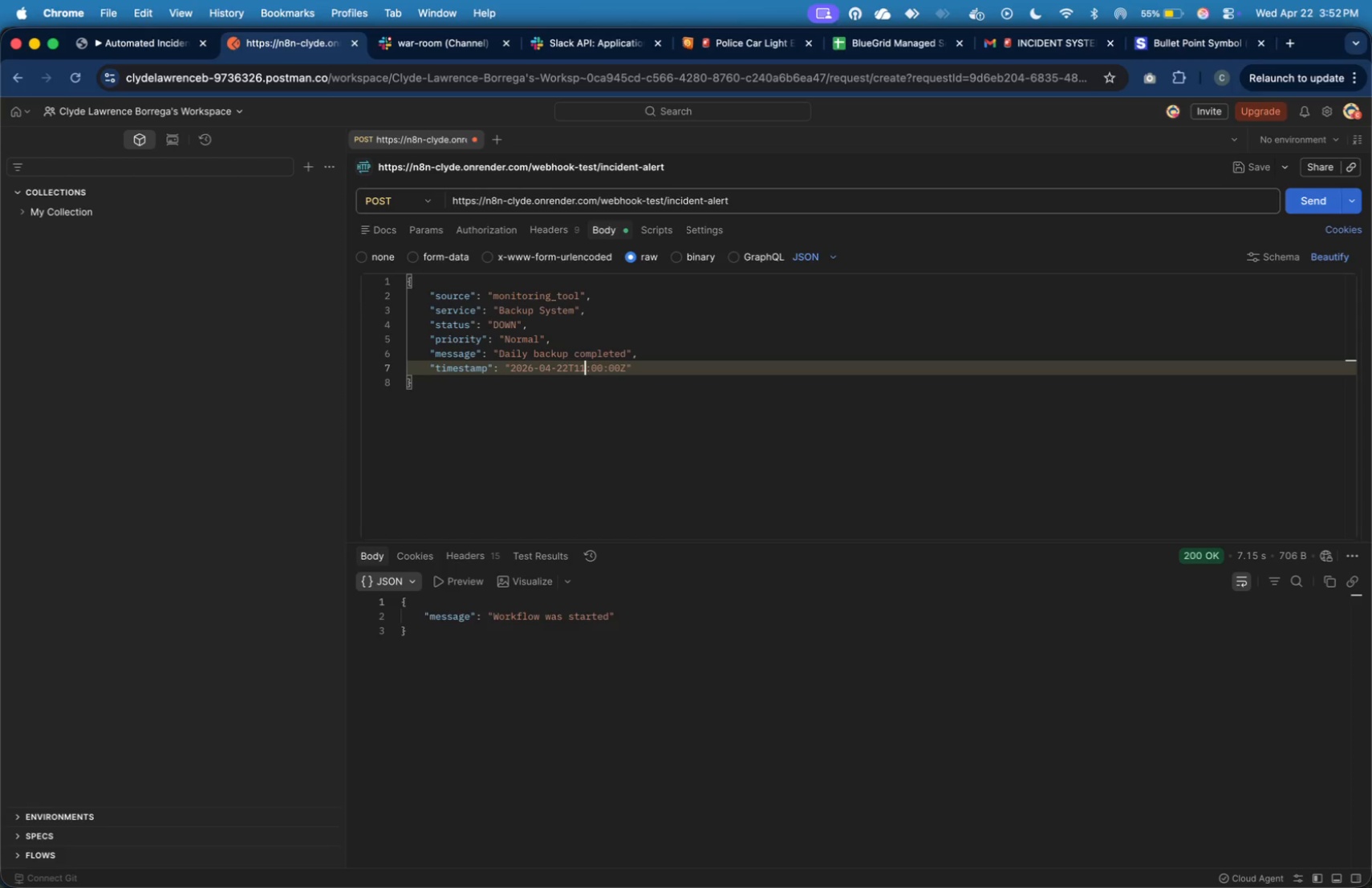 
left_click([527, 434])
 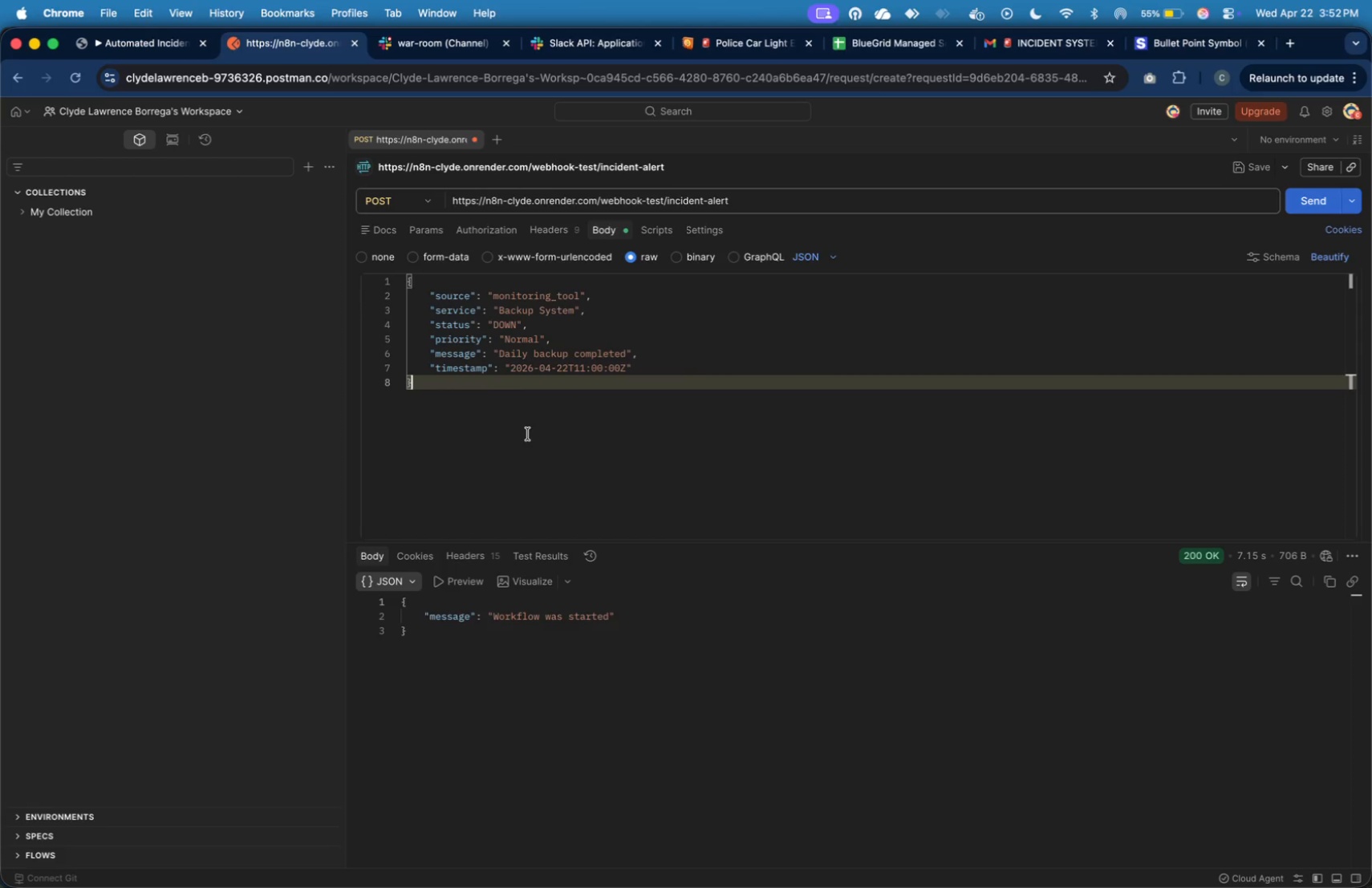 
key(Meta+Shift+4)
 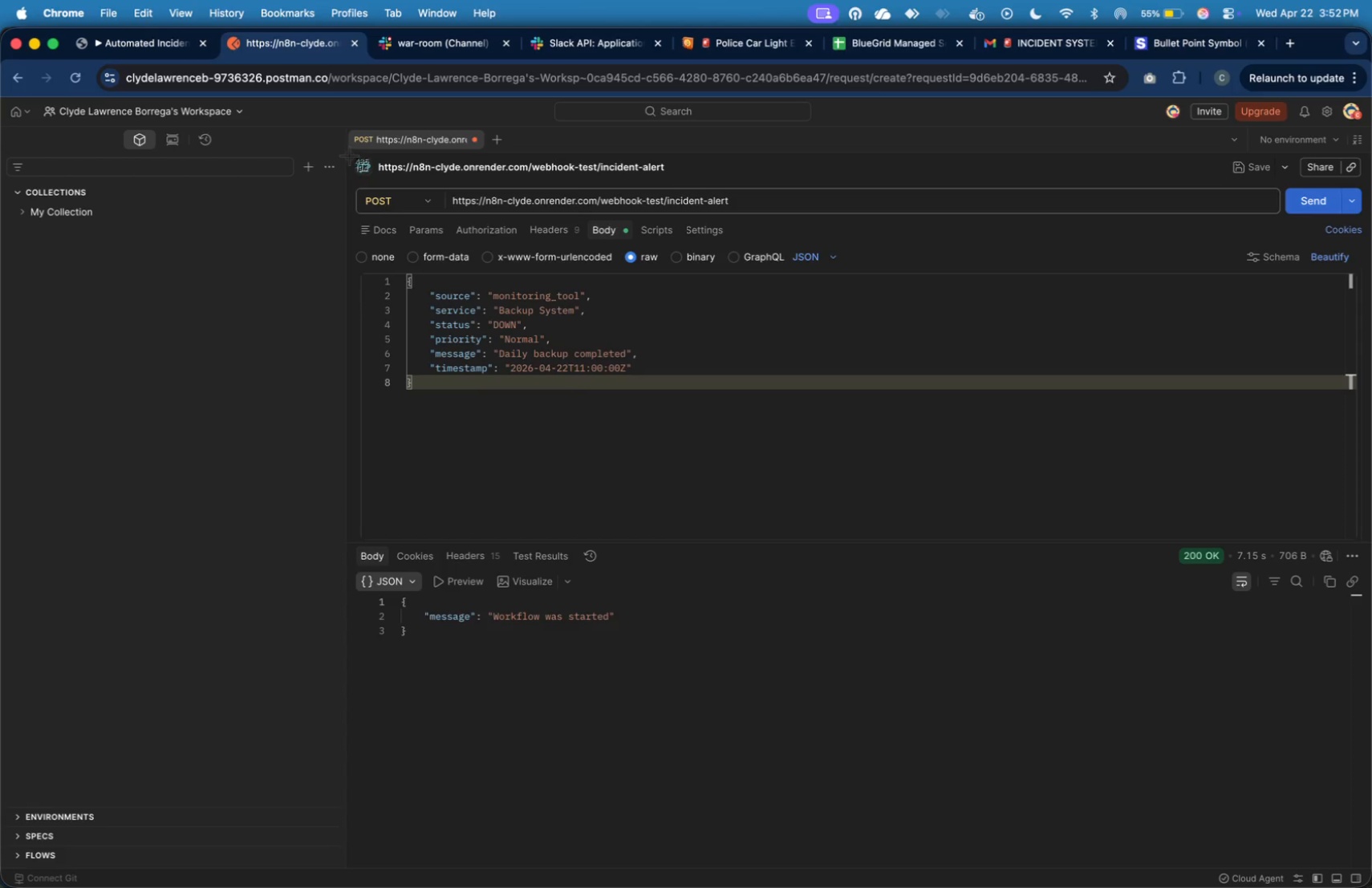 
left_click_drag(start_coordinate=[347, 153], to_coordinate=[873, 408])
 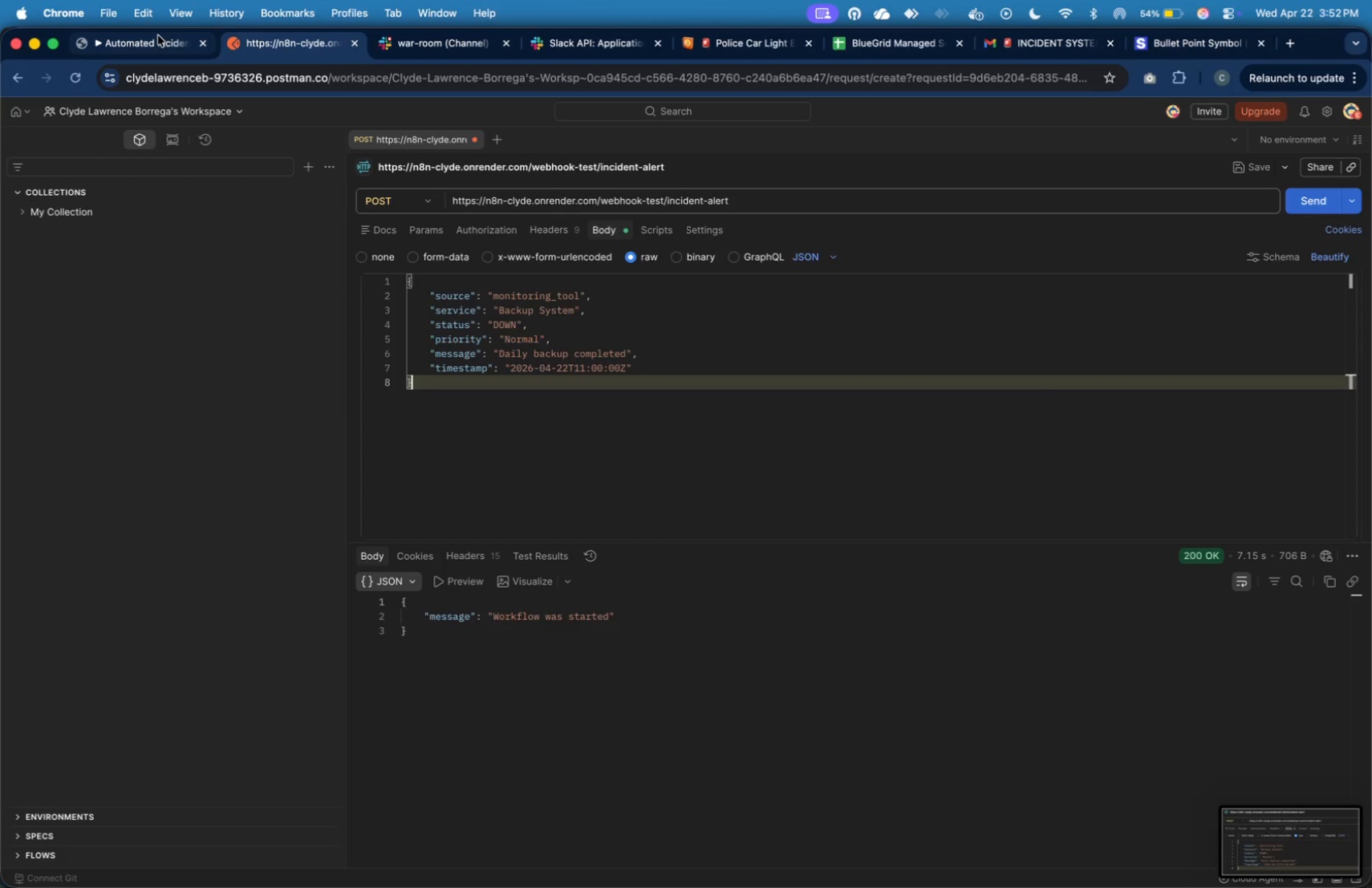 
left_click([158, 35])
 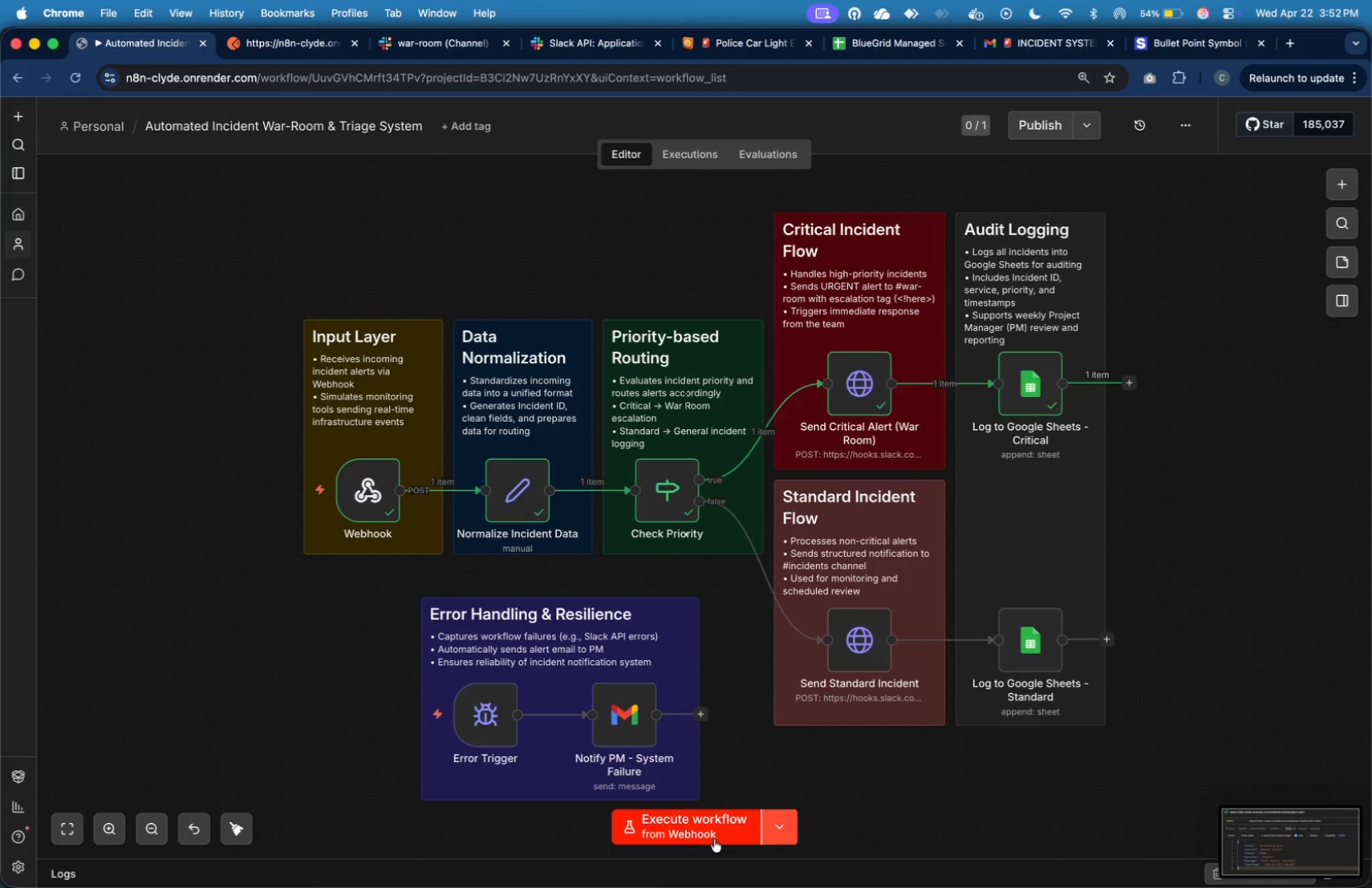 
left_click([714, 839])
 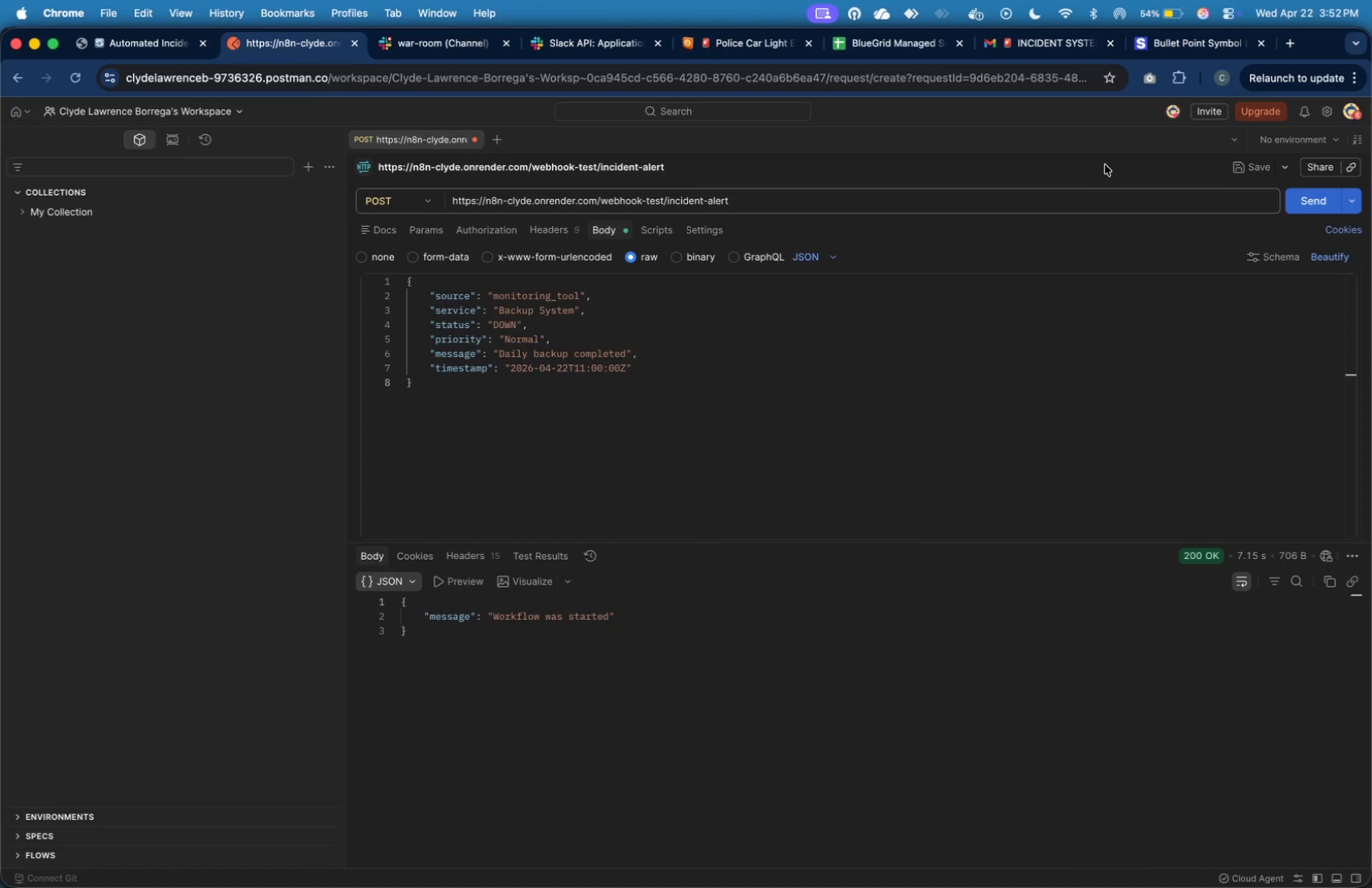 
wait(5.0)
 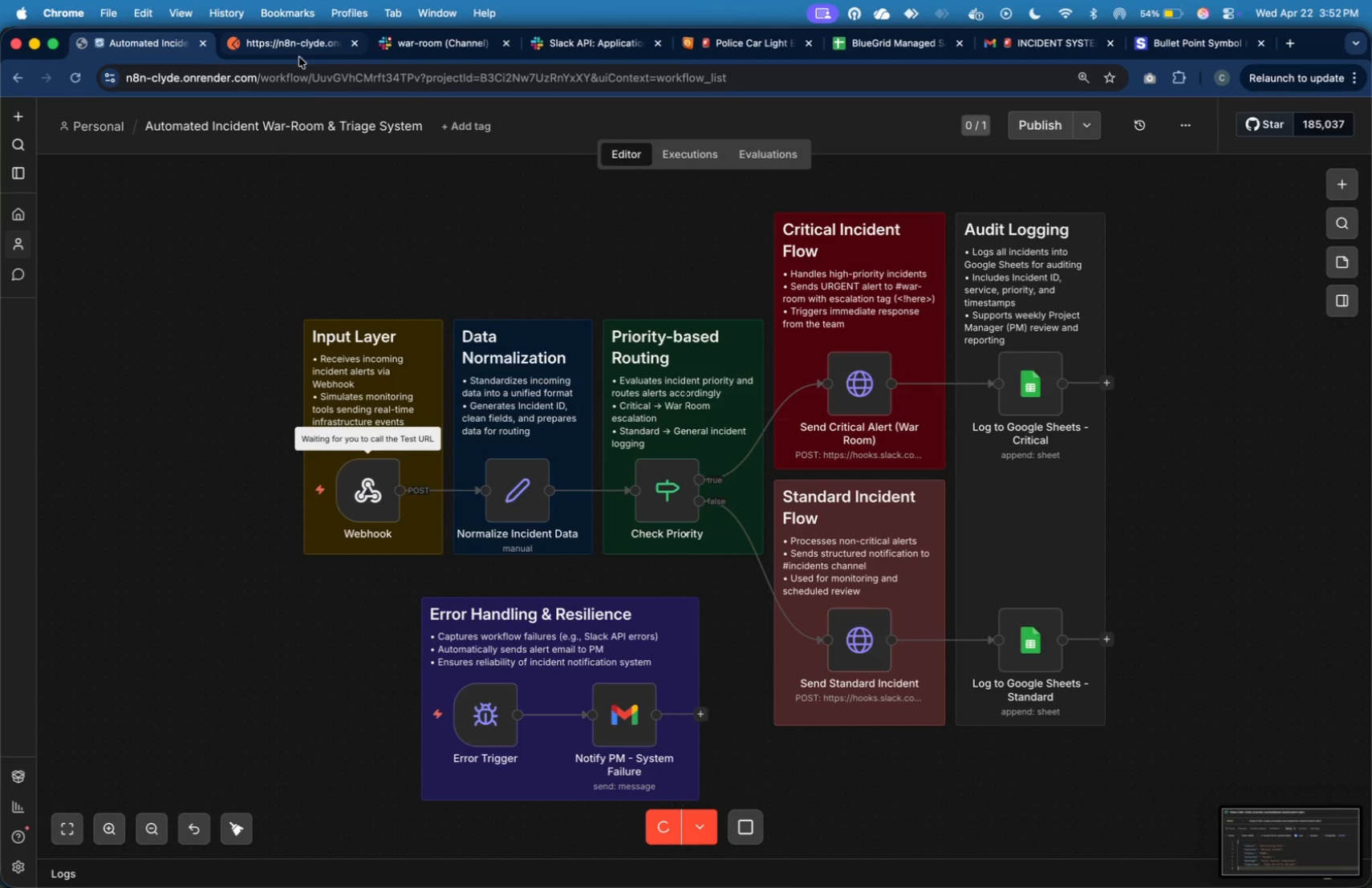 
left_click([1297, 210])
 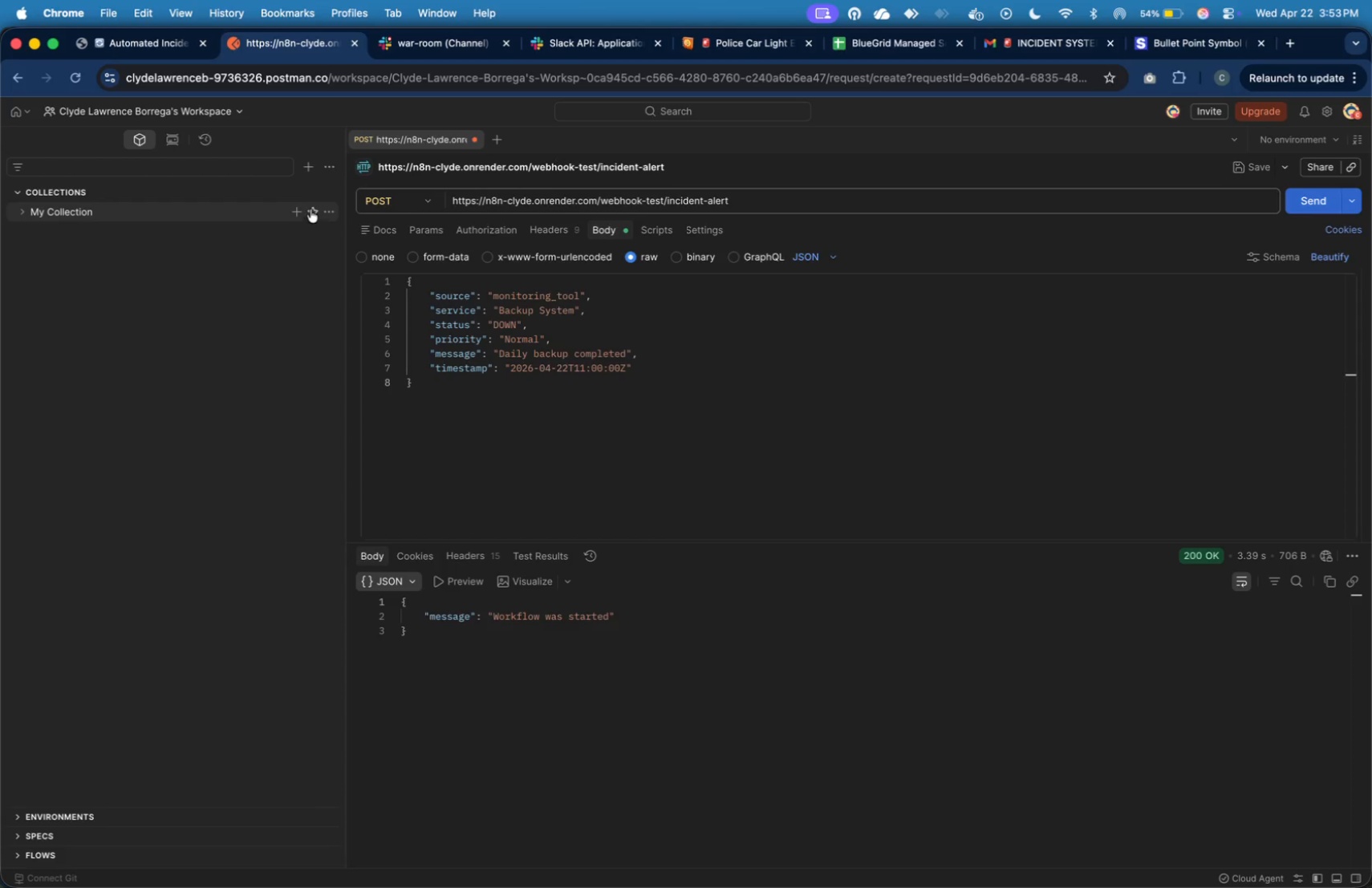 
wait(7.11)
 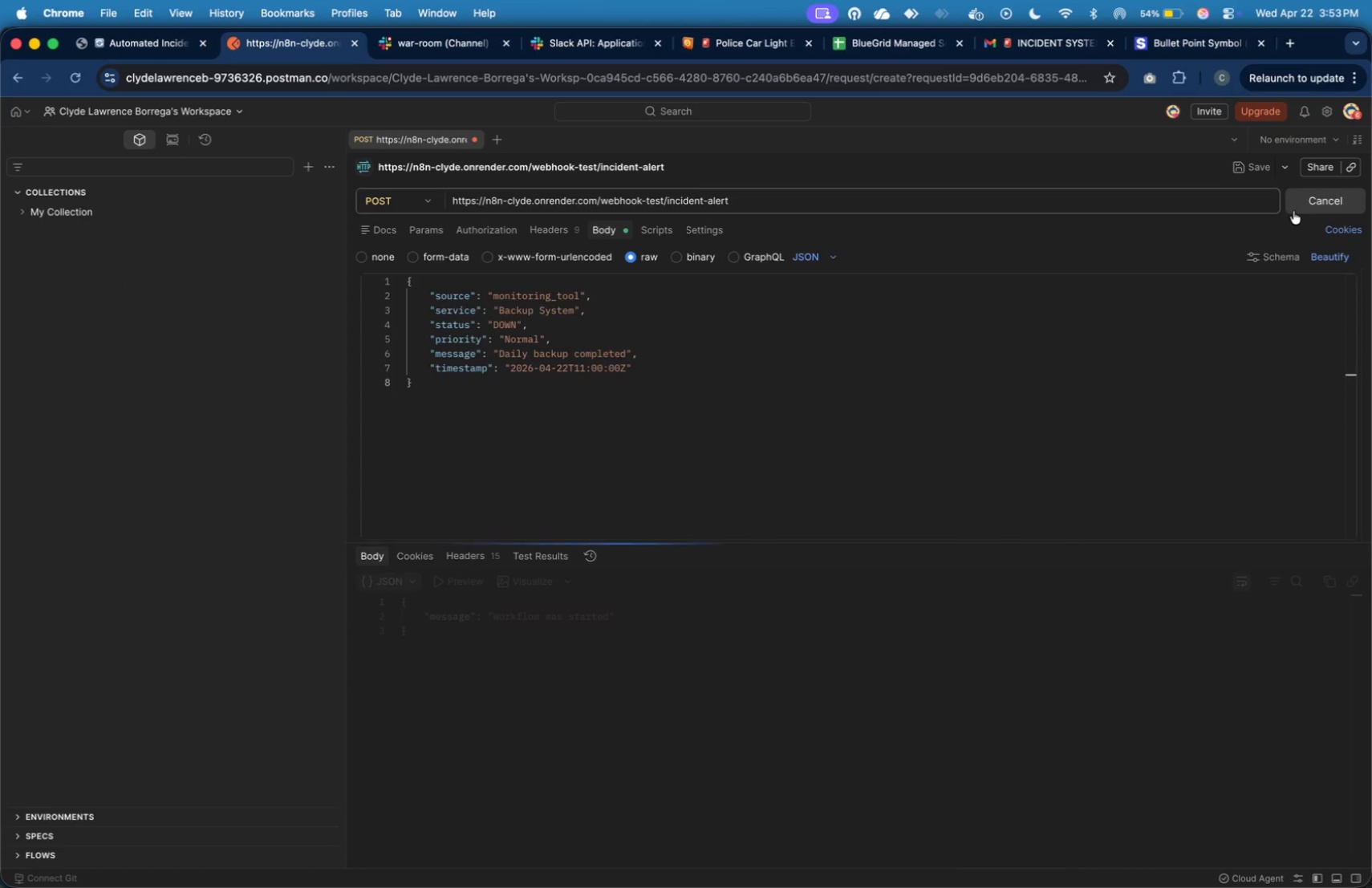 
left_click([136, 39])
 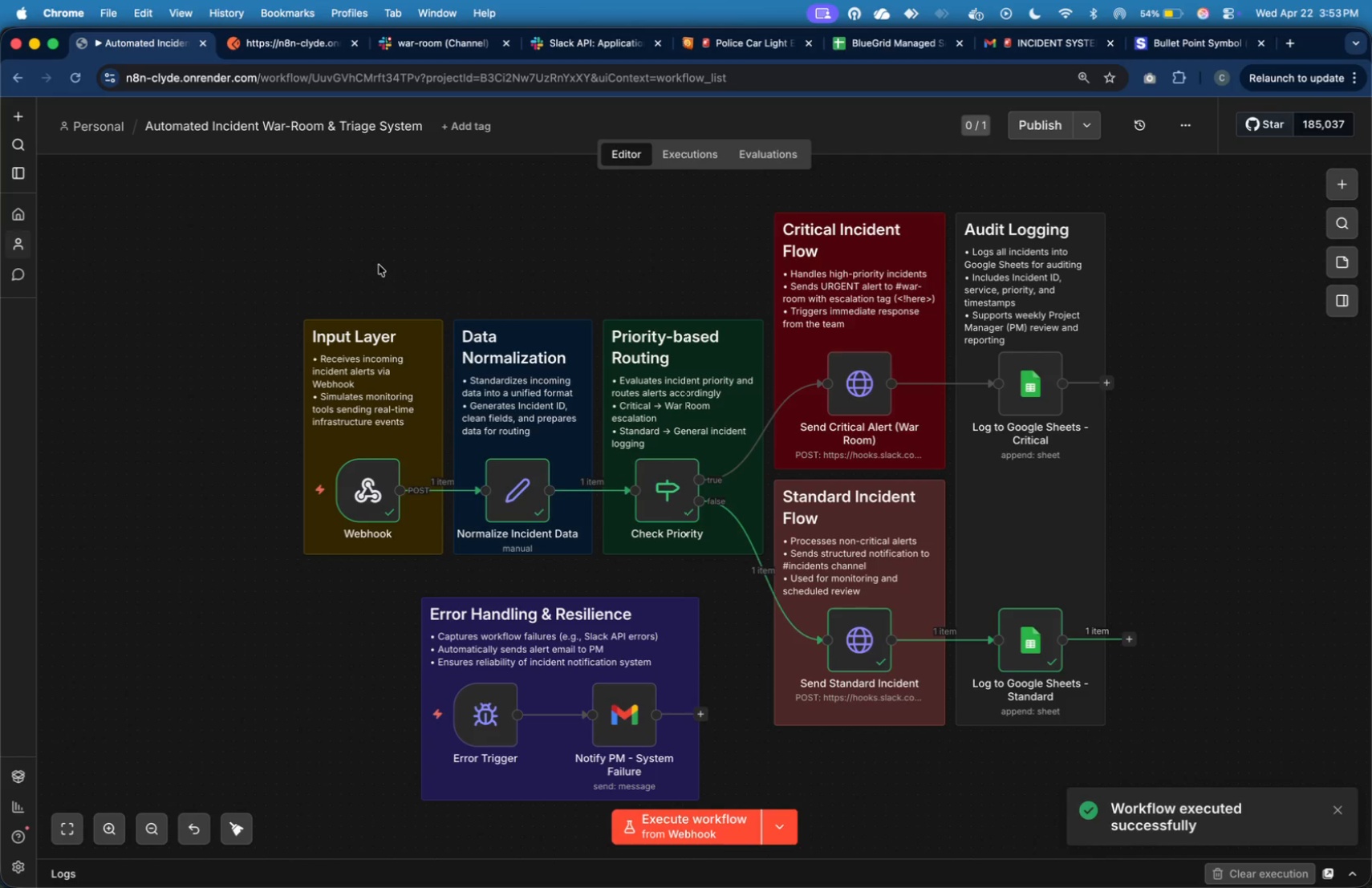 
key(Meta+Shift+4)
 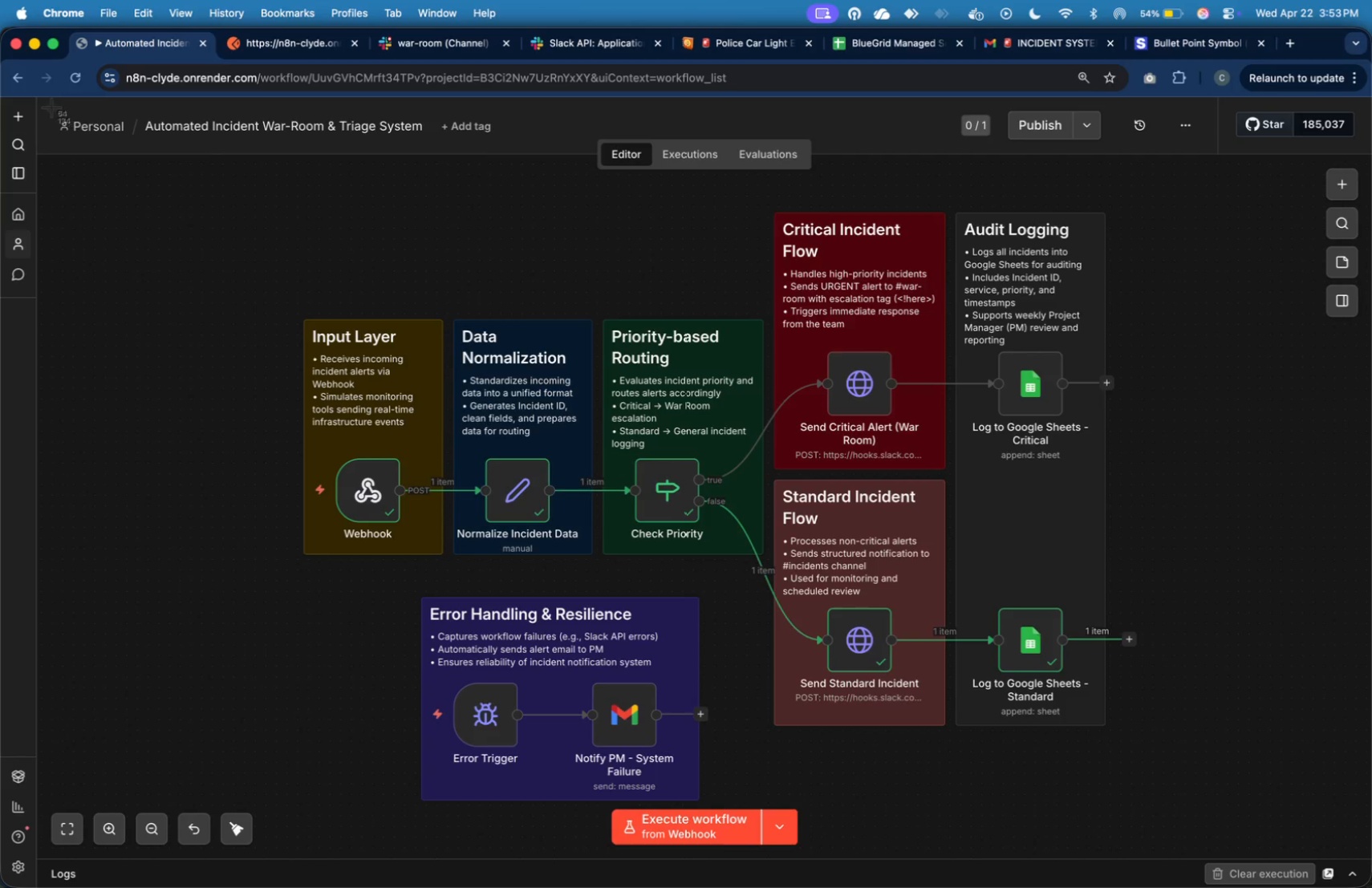 
left_click_drag(start_coordinate=[46, 103], to_coordinate=[1188, 803])
 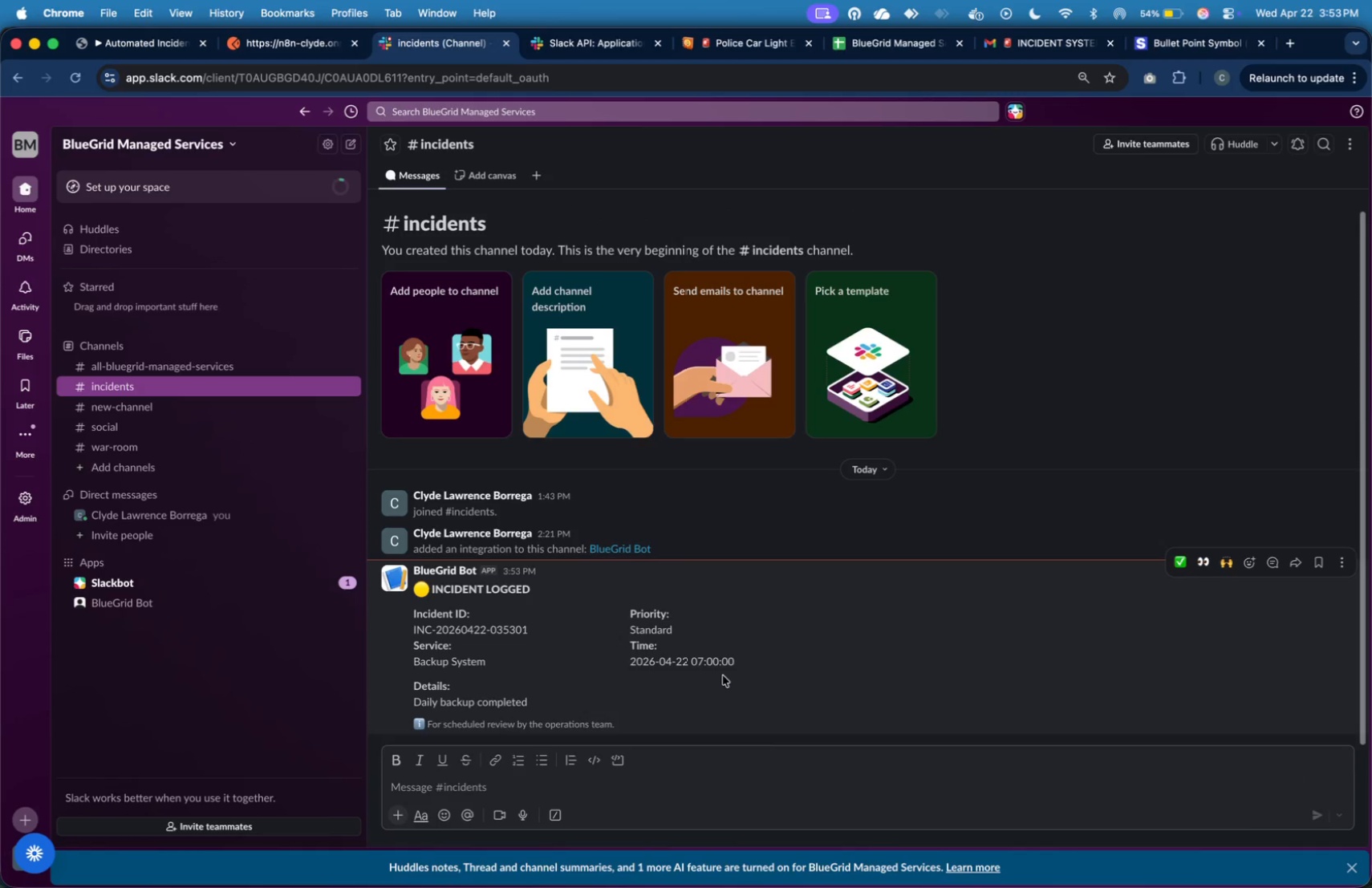 
wait(12.21)
 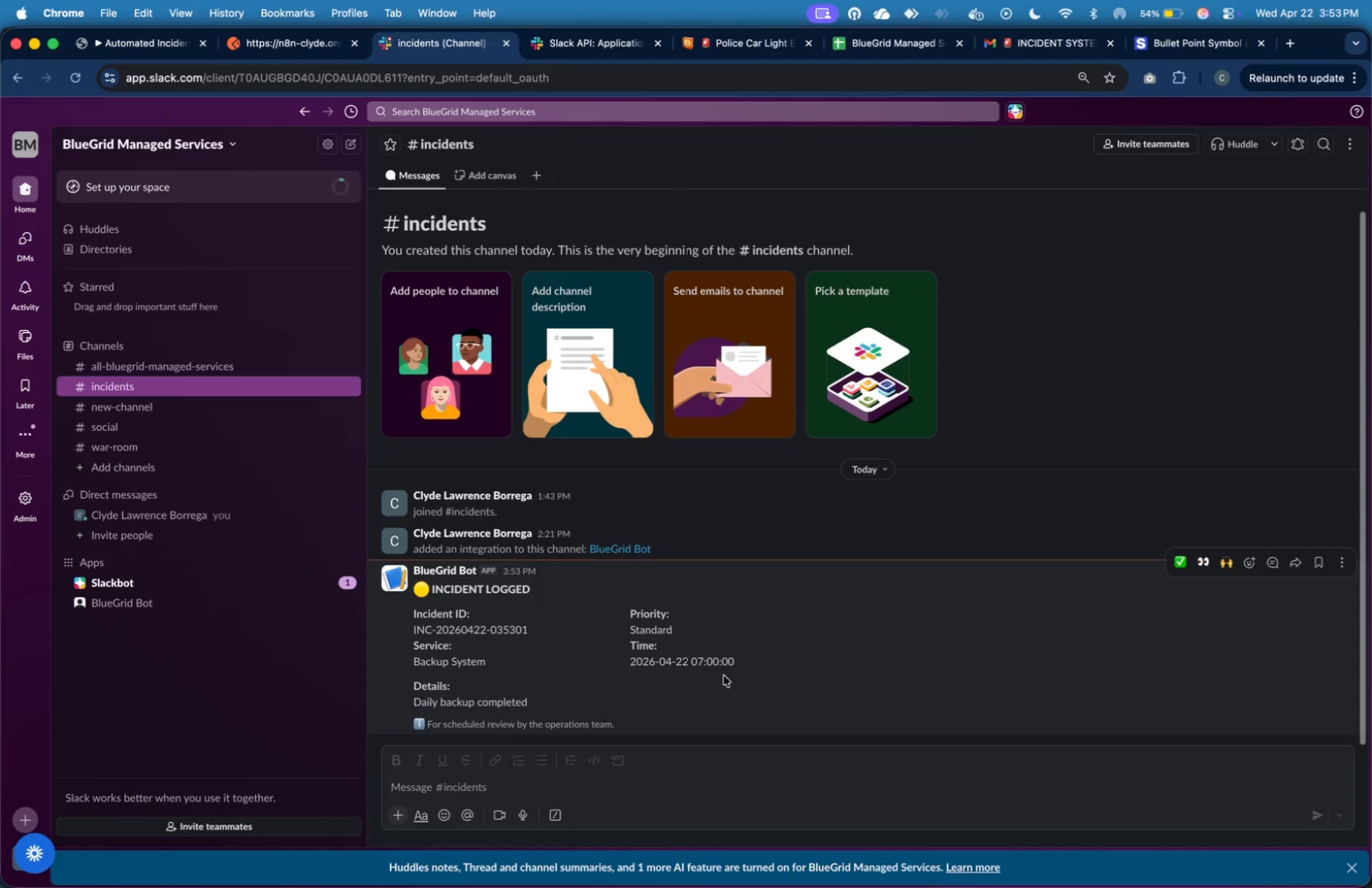 
key(Meta+Shift+4)
 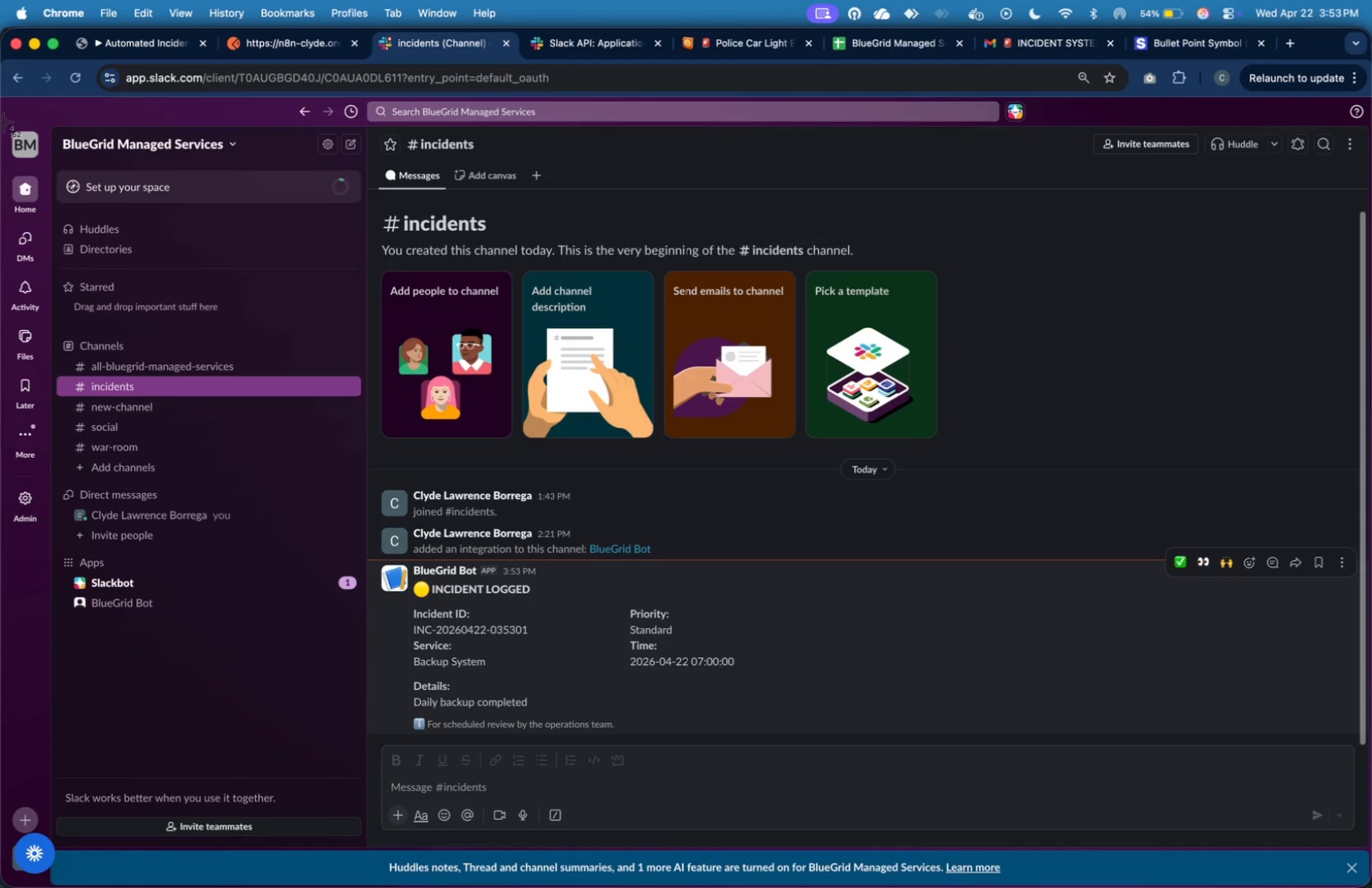 
left_click_drag(start_coordinate=[3, 122], to_coordinate=[1371, 755])
 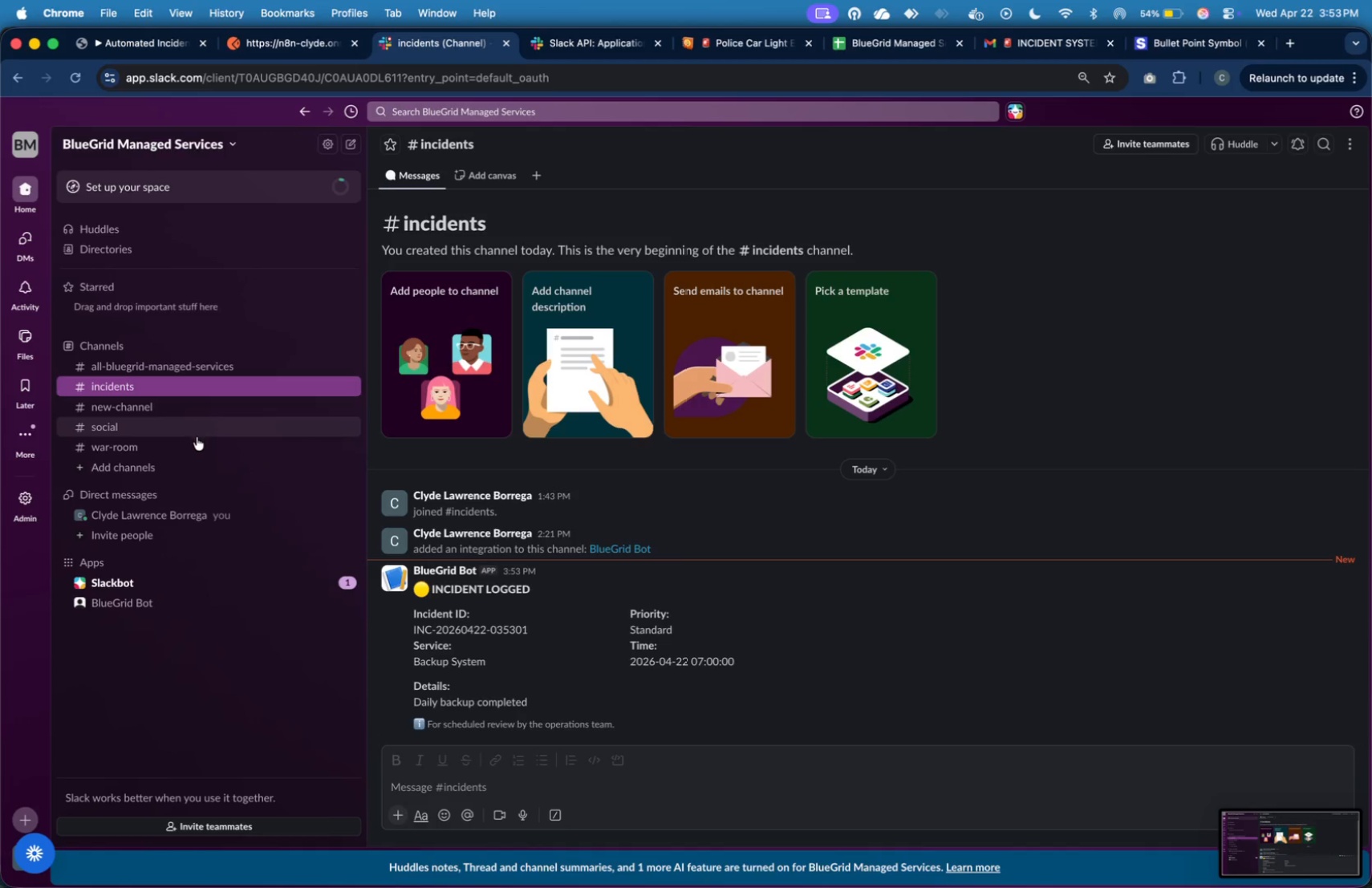 
left_click([197, 440])
 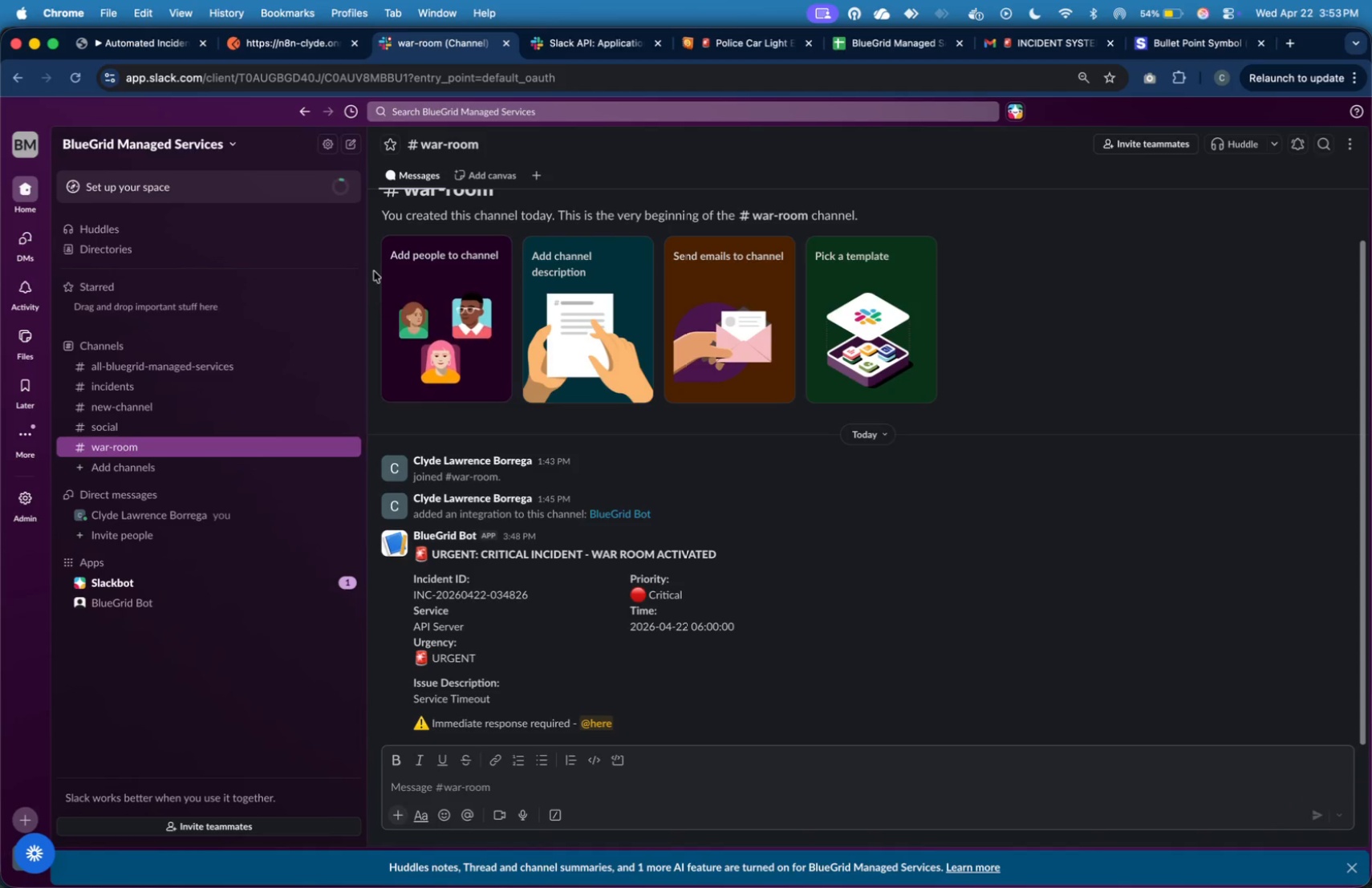 
wait(6.83)
 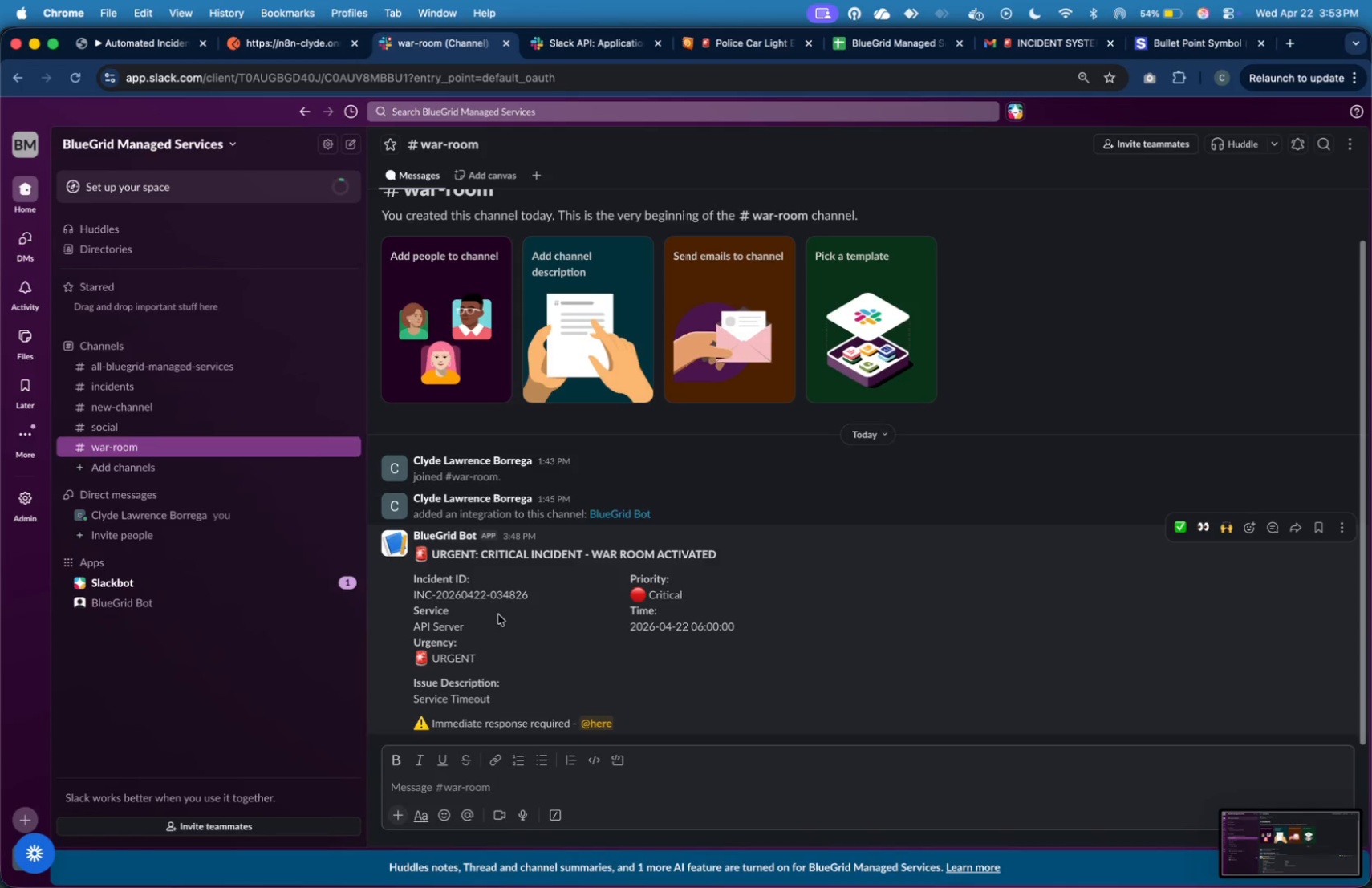 
left_click([290, 391])
 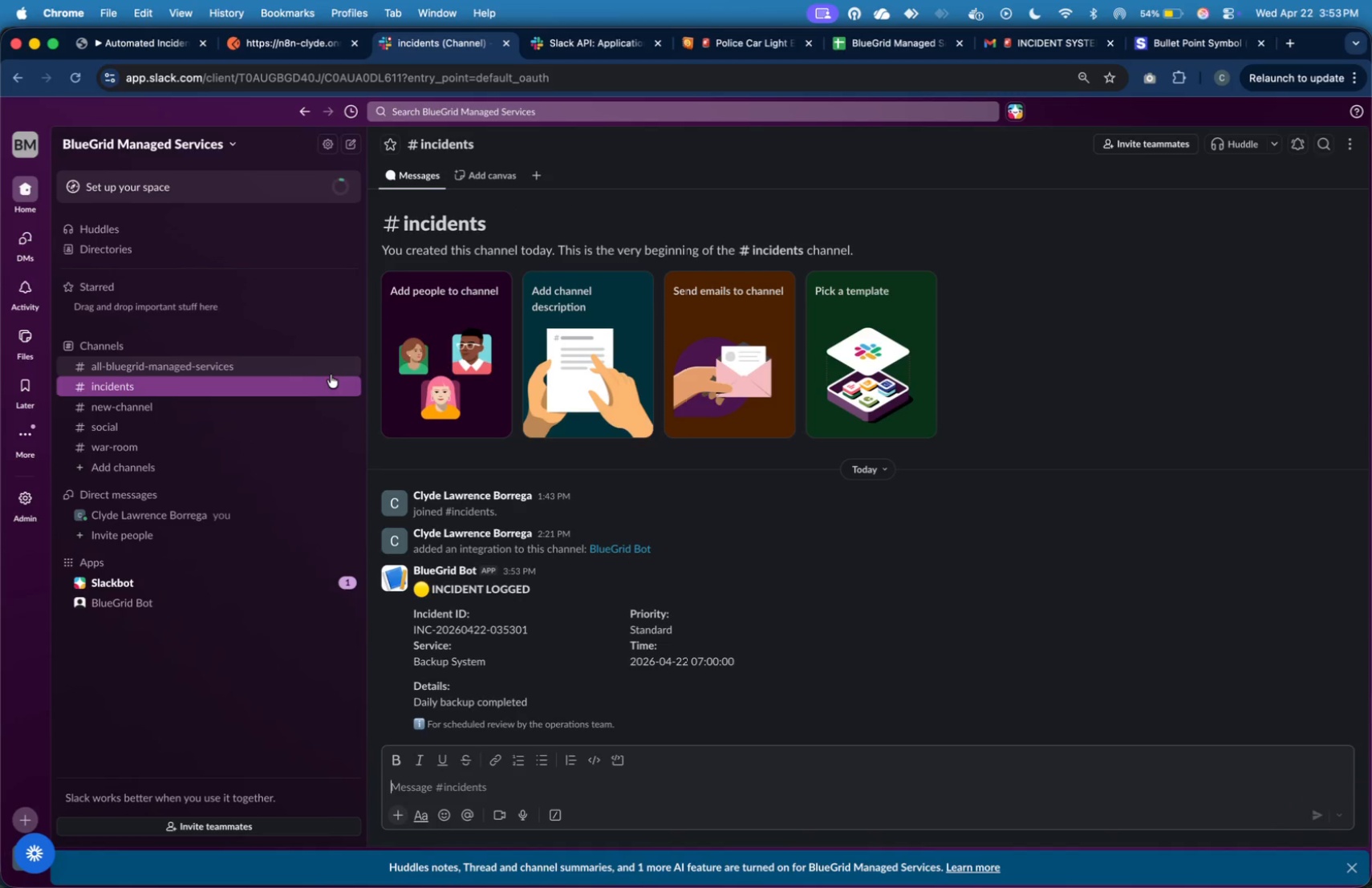 
wait(8.33)
 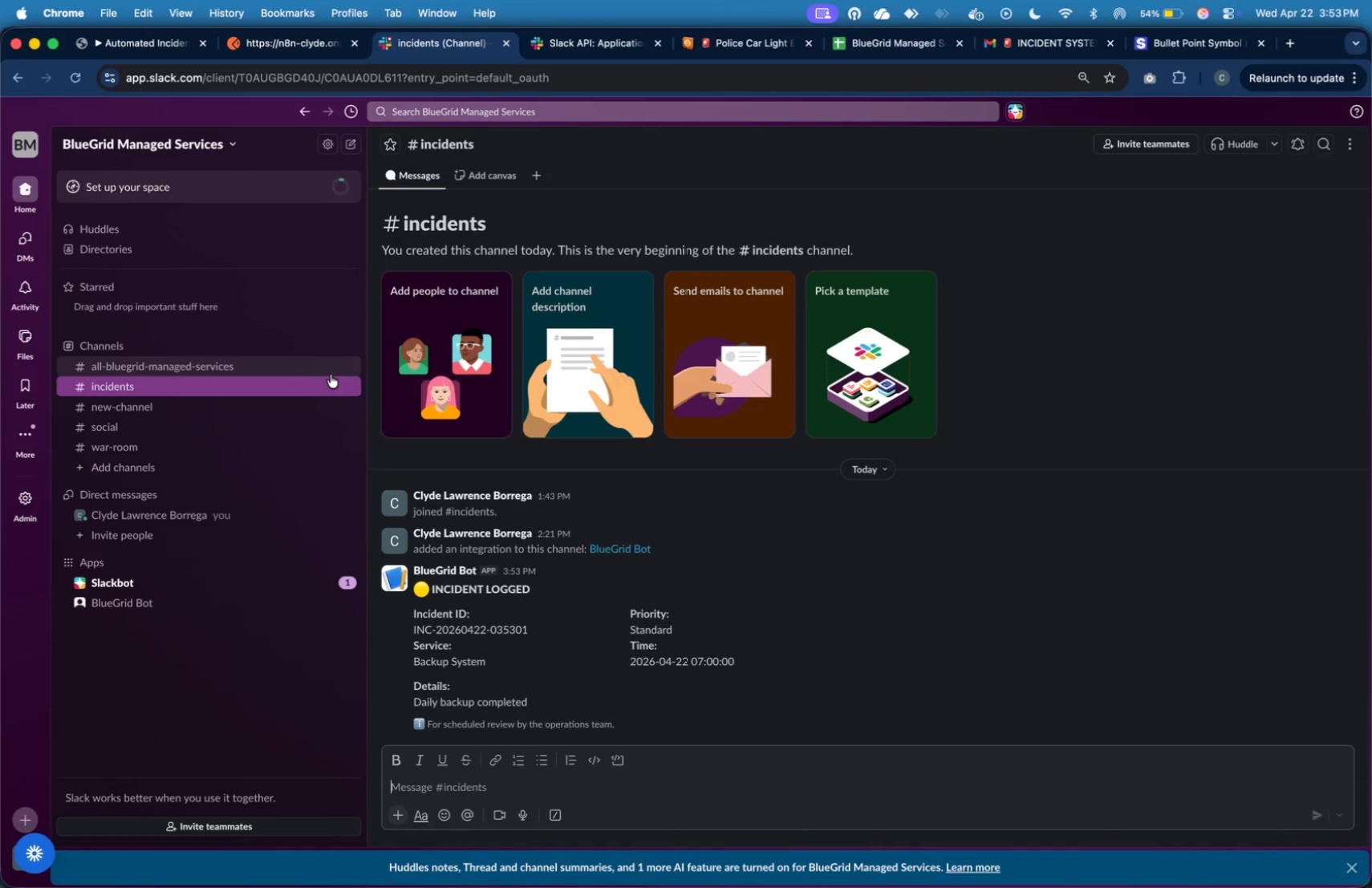 
left_click([274, 51])
 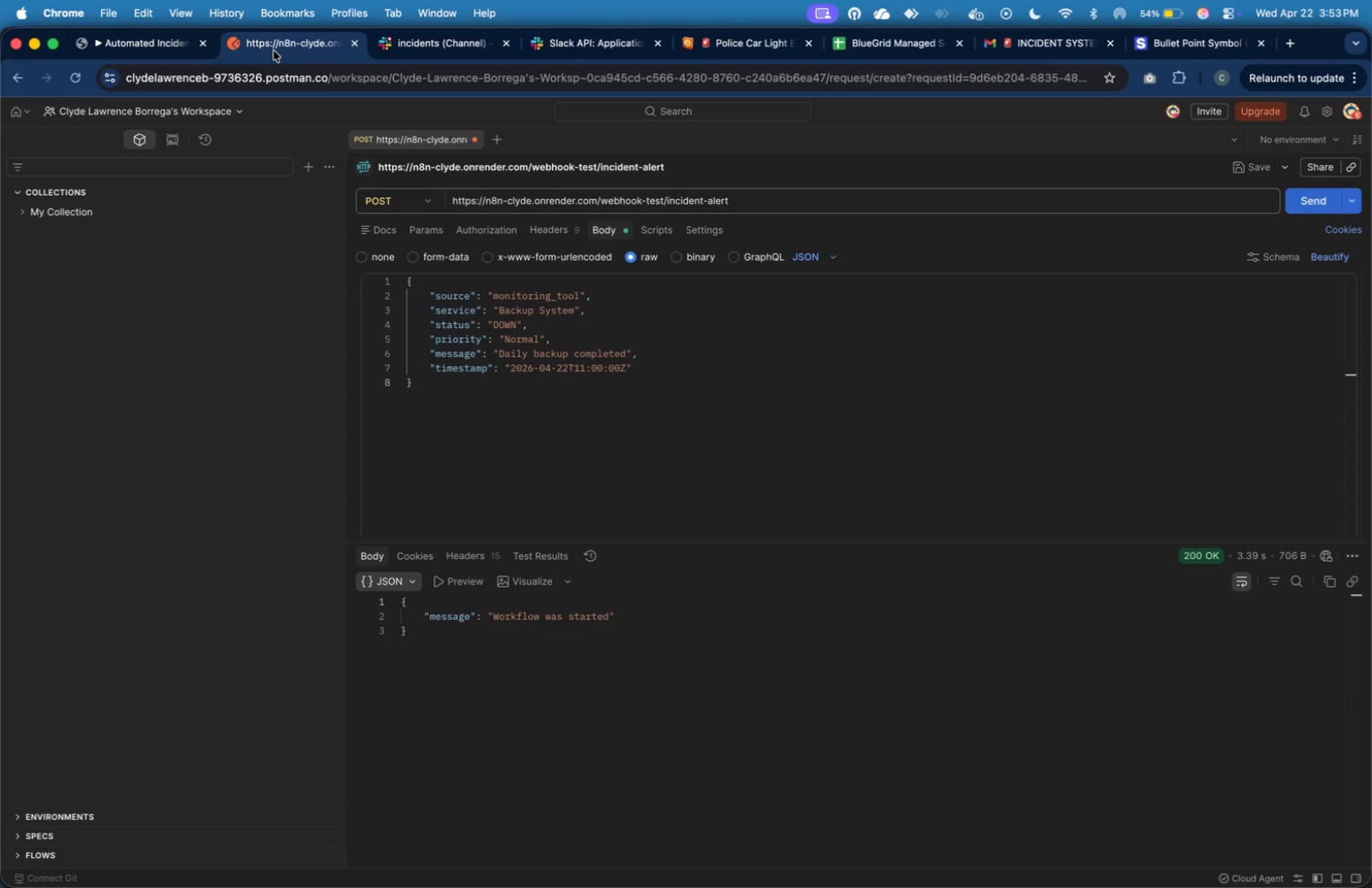 
wait(14.96)
 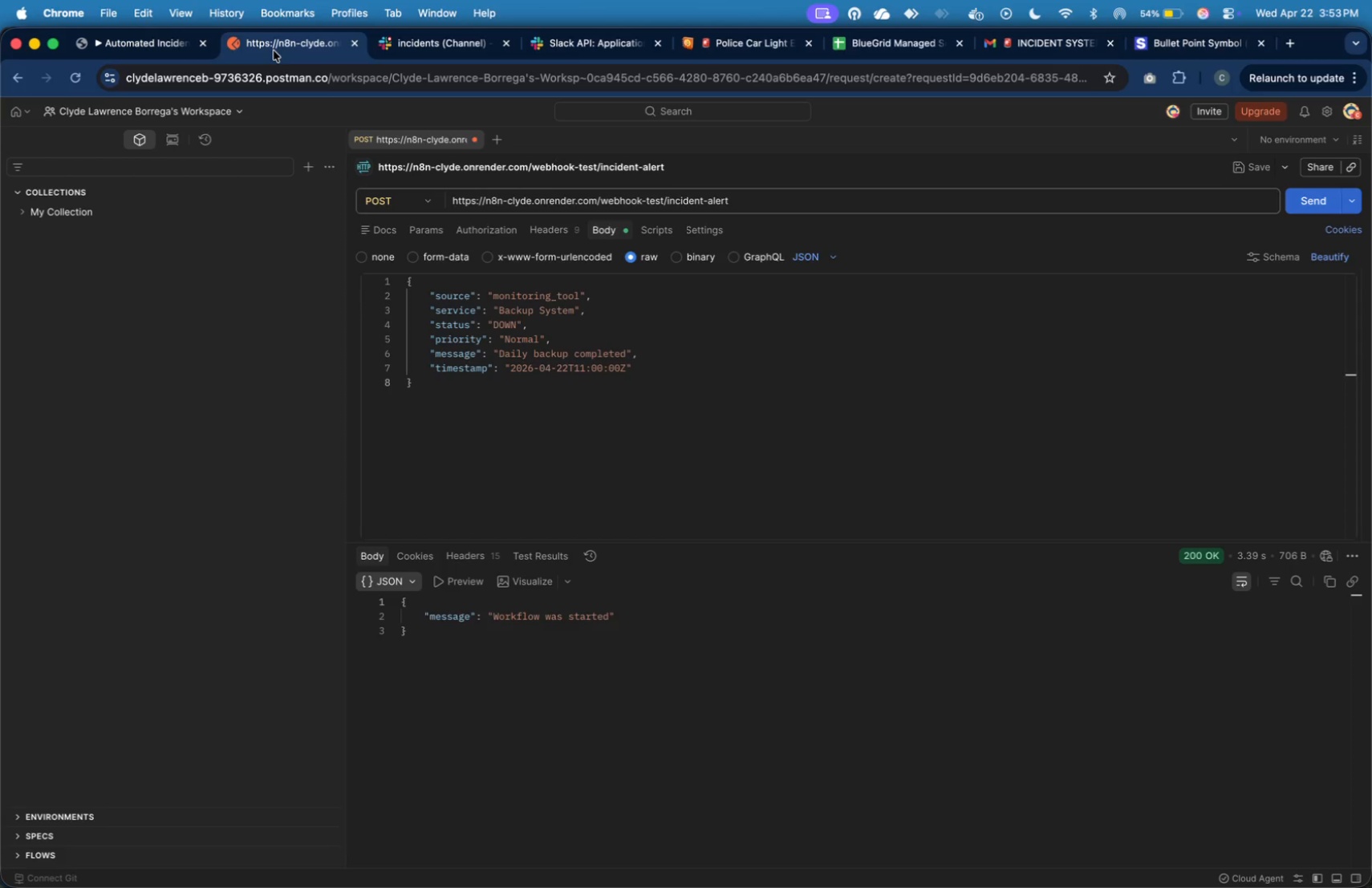 
left_click([871, 47])
 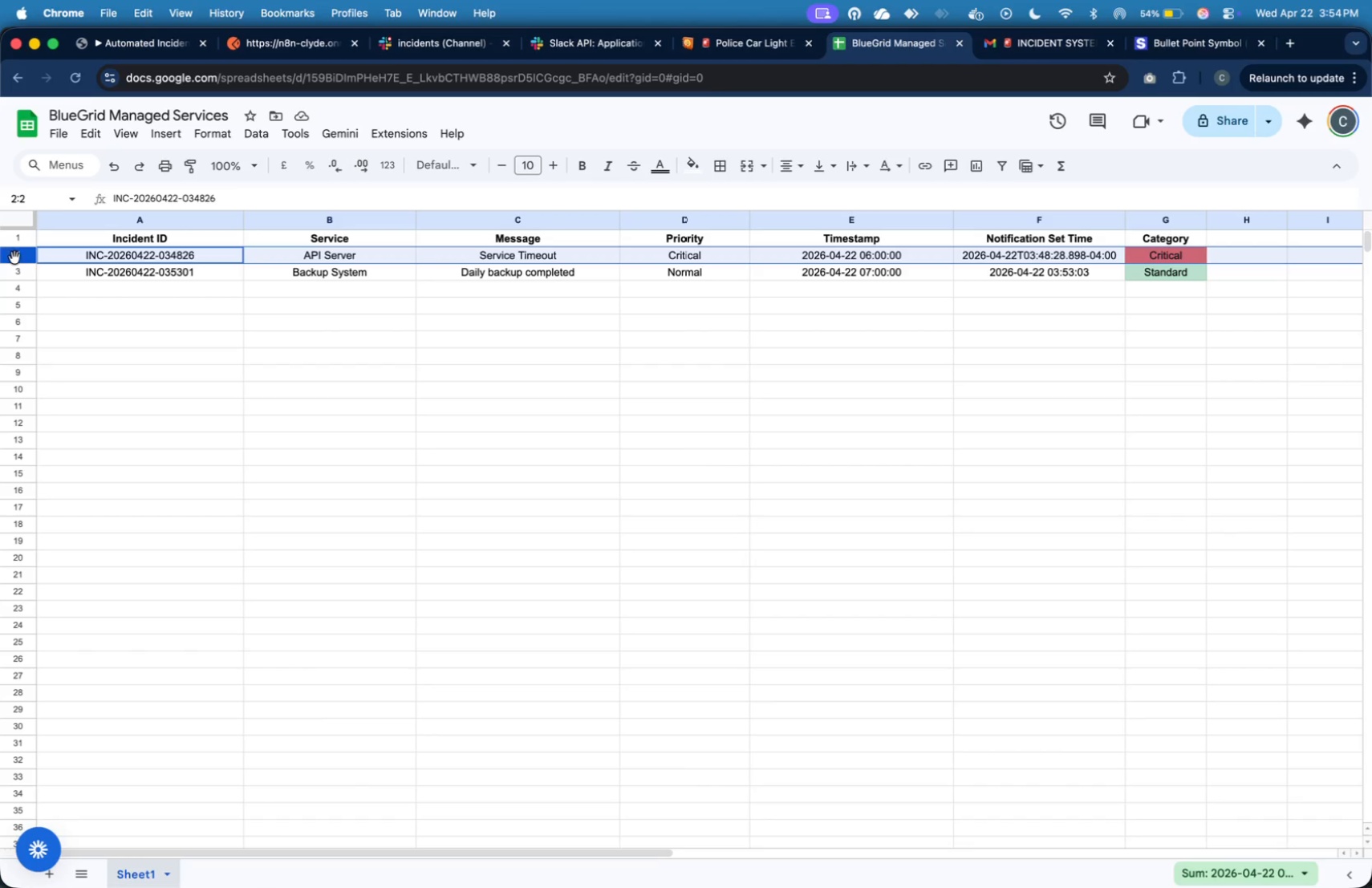 
left_click([18, 271])
 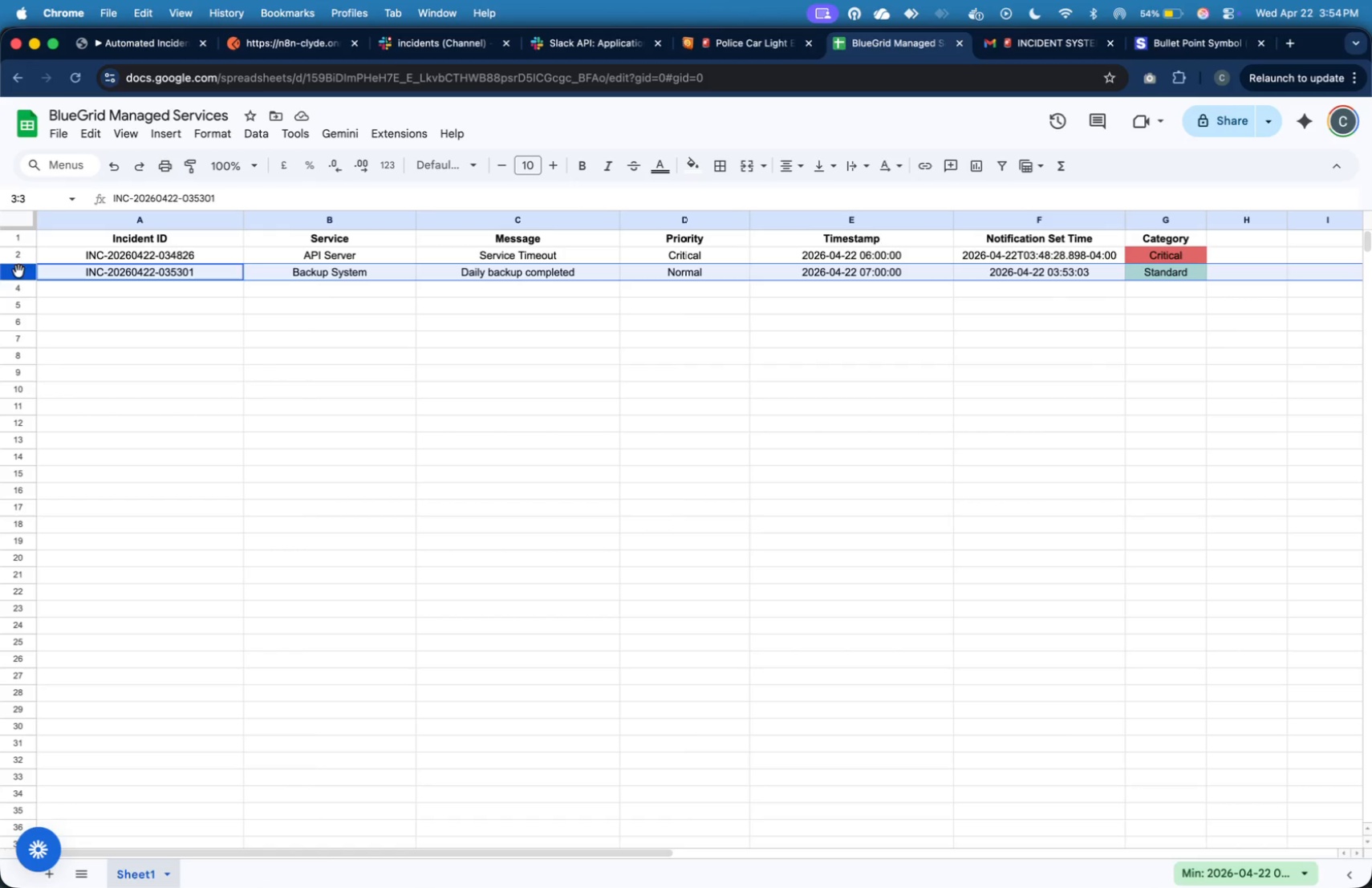 
key(Meta+Shift+4)
 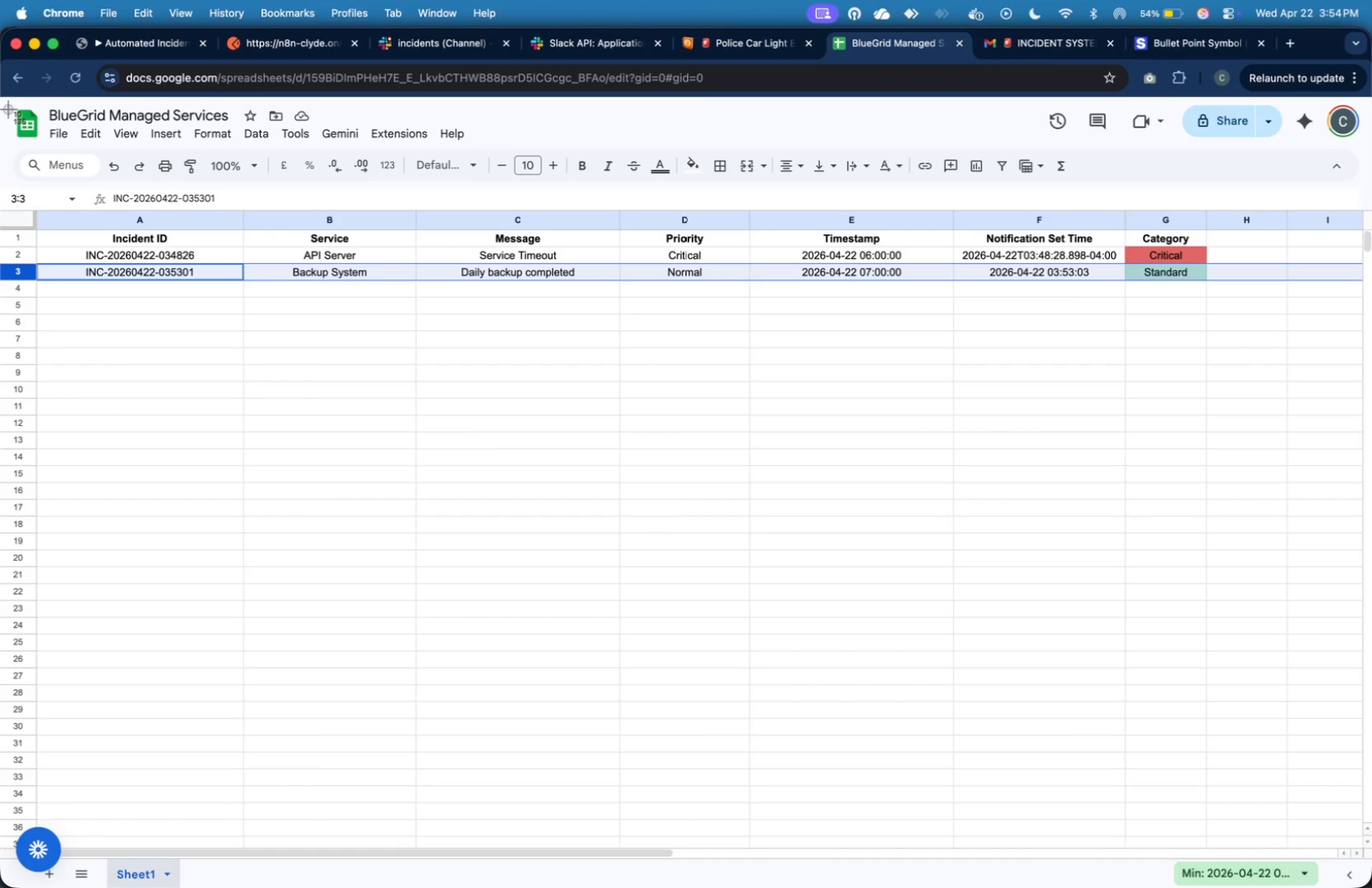 
left_click_drag(start_coordinate=[0, 95], to_coordinate=[1367, 306])
 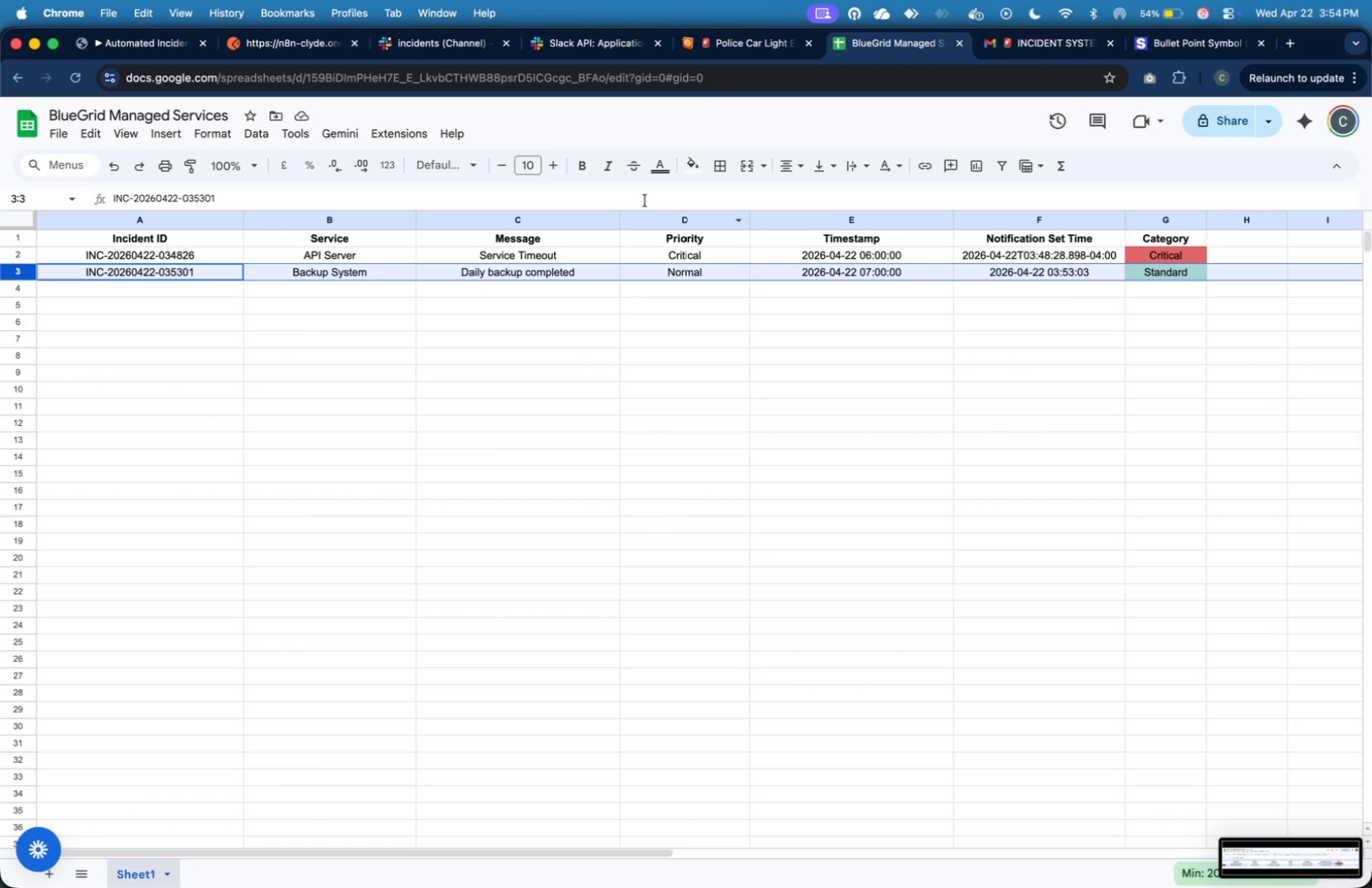 
wait(5.33)
 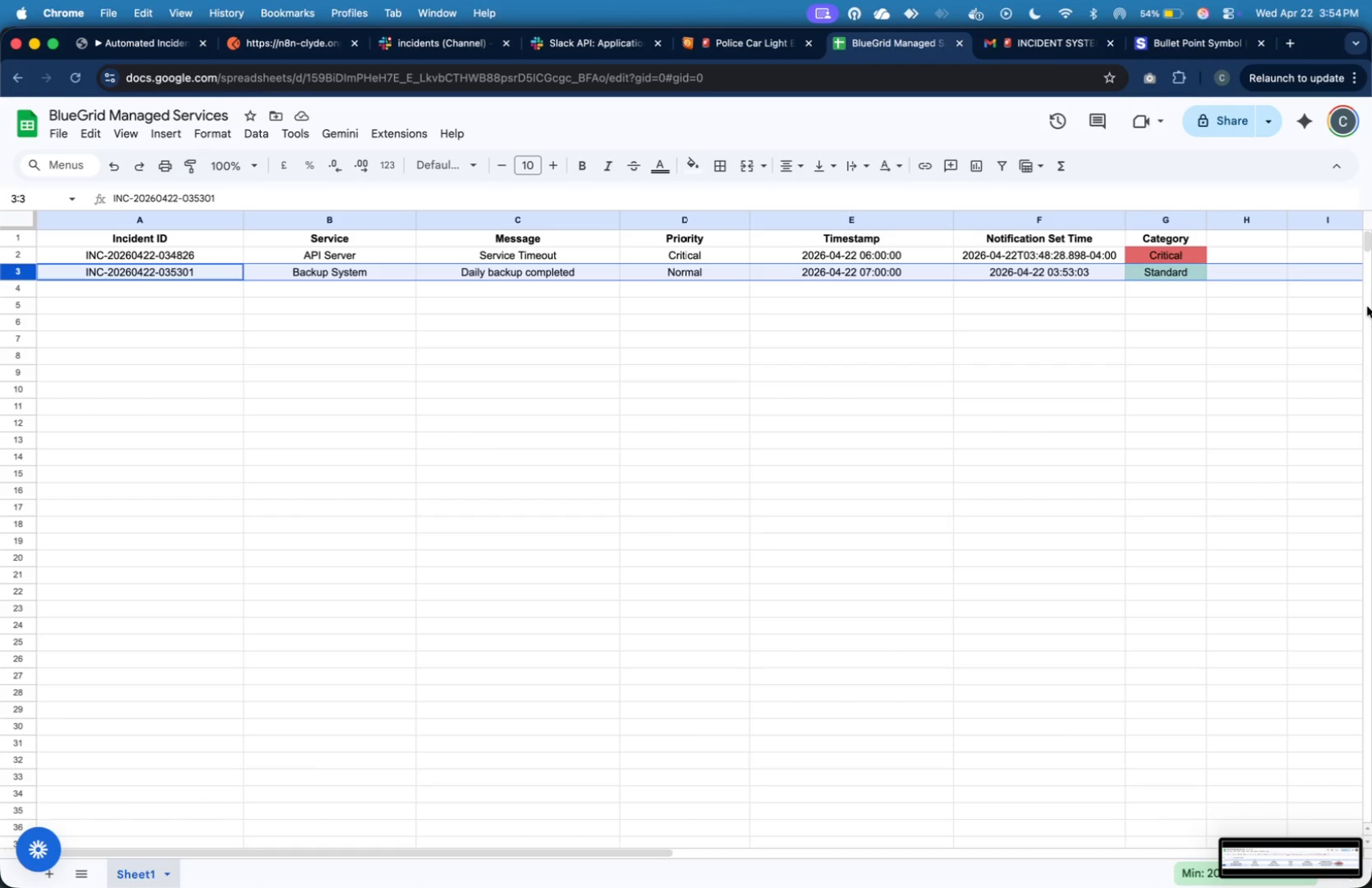 
left_click([175, 43])
 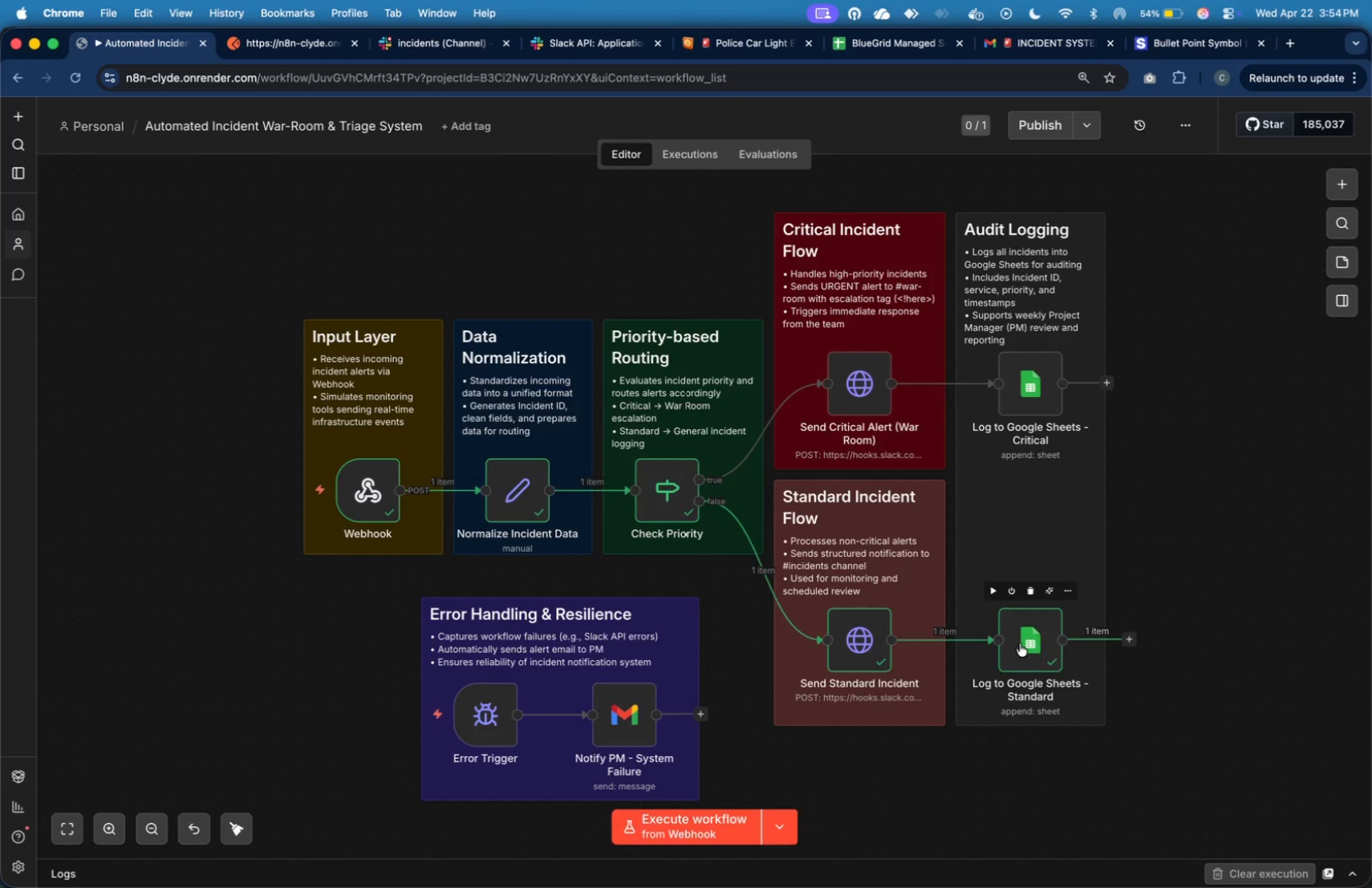 
double_click([1019, 643])
 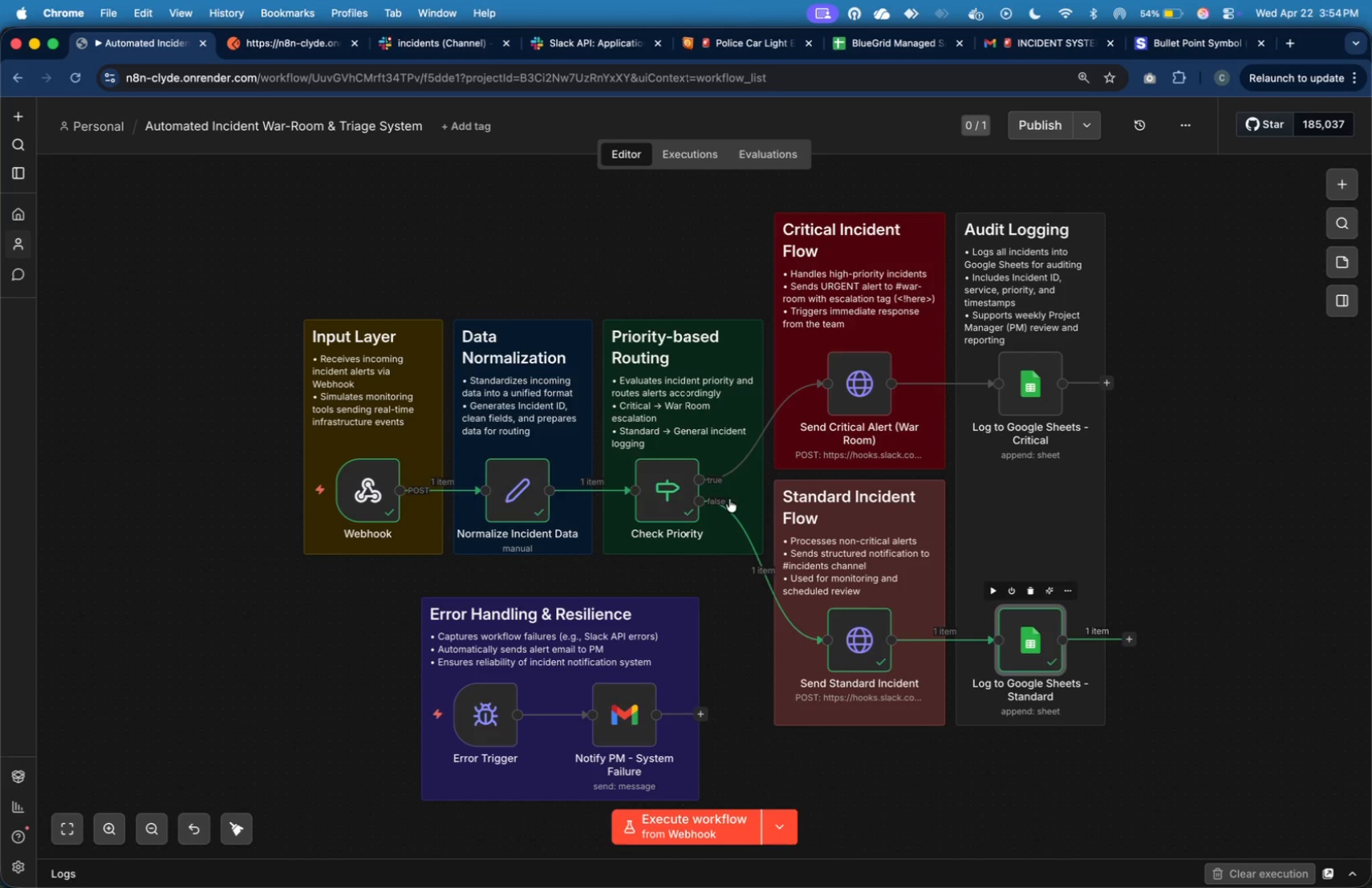 
mouse_move([680, 502])
 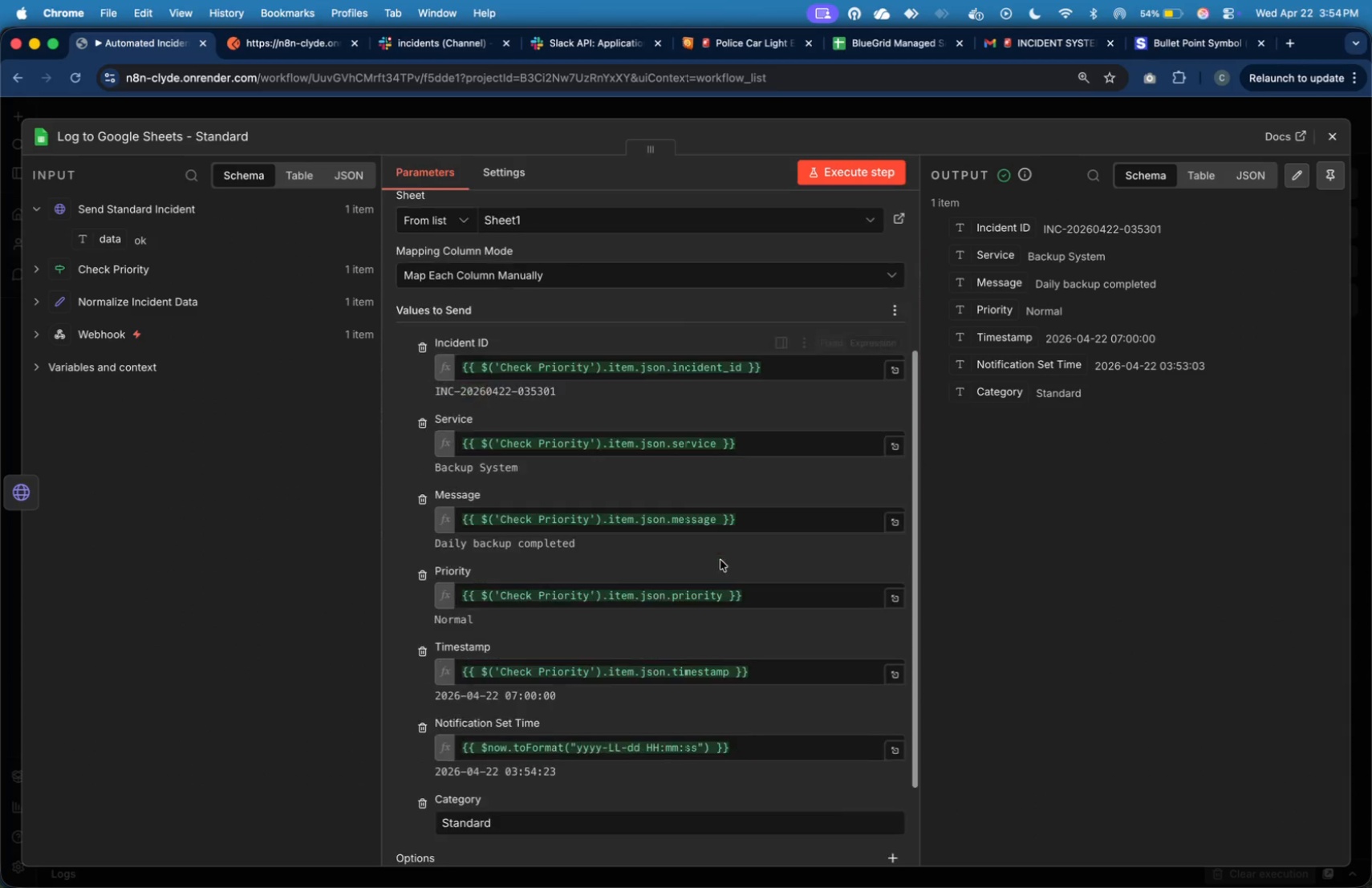 
scroll: coordinate [721, 558], scroll_direction: down, amount: 5.0
 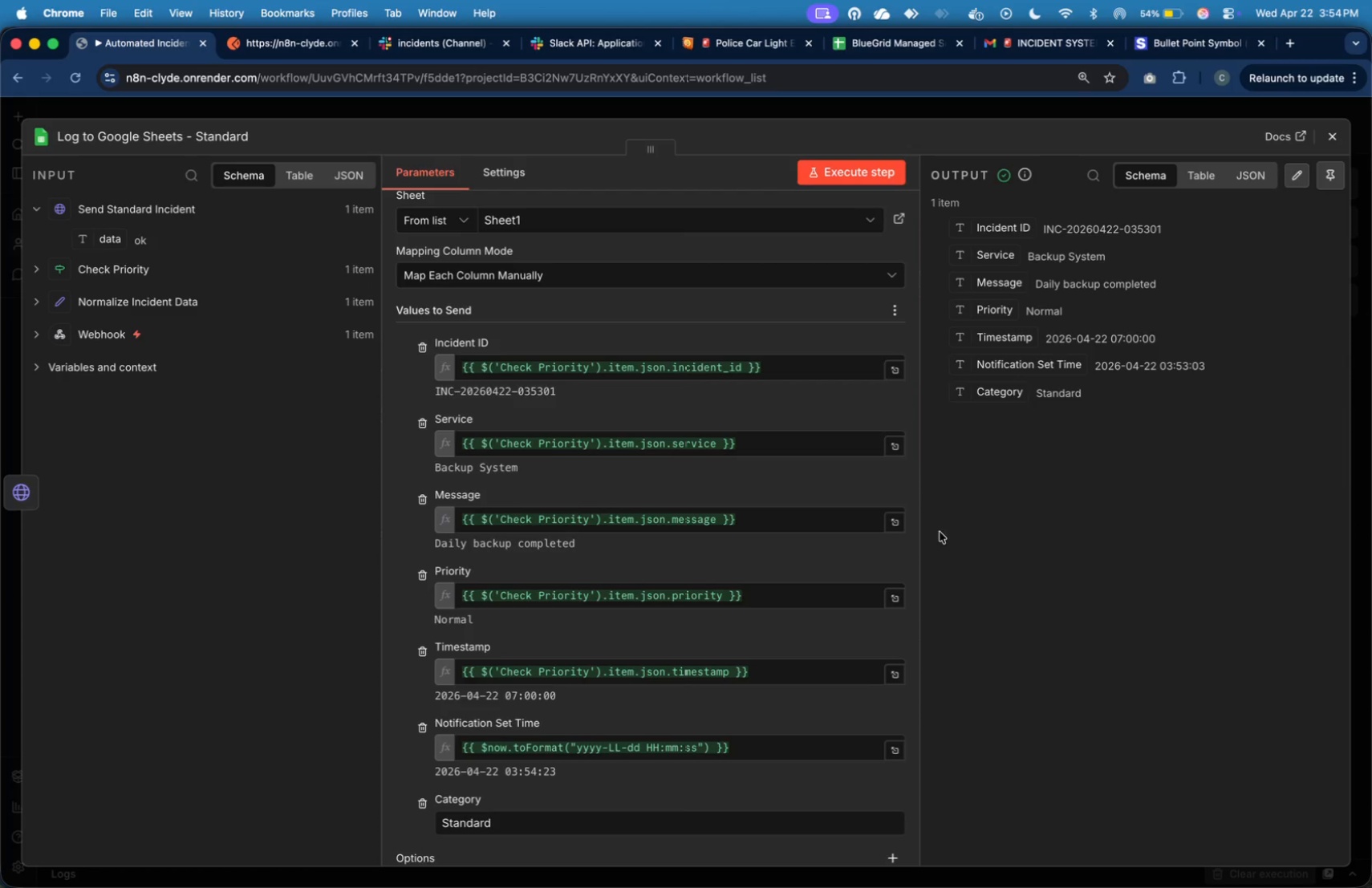 
left_click([839, 741])
 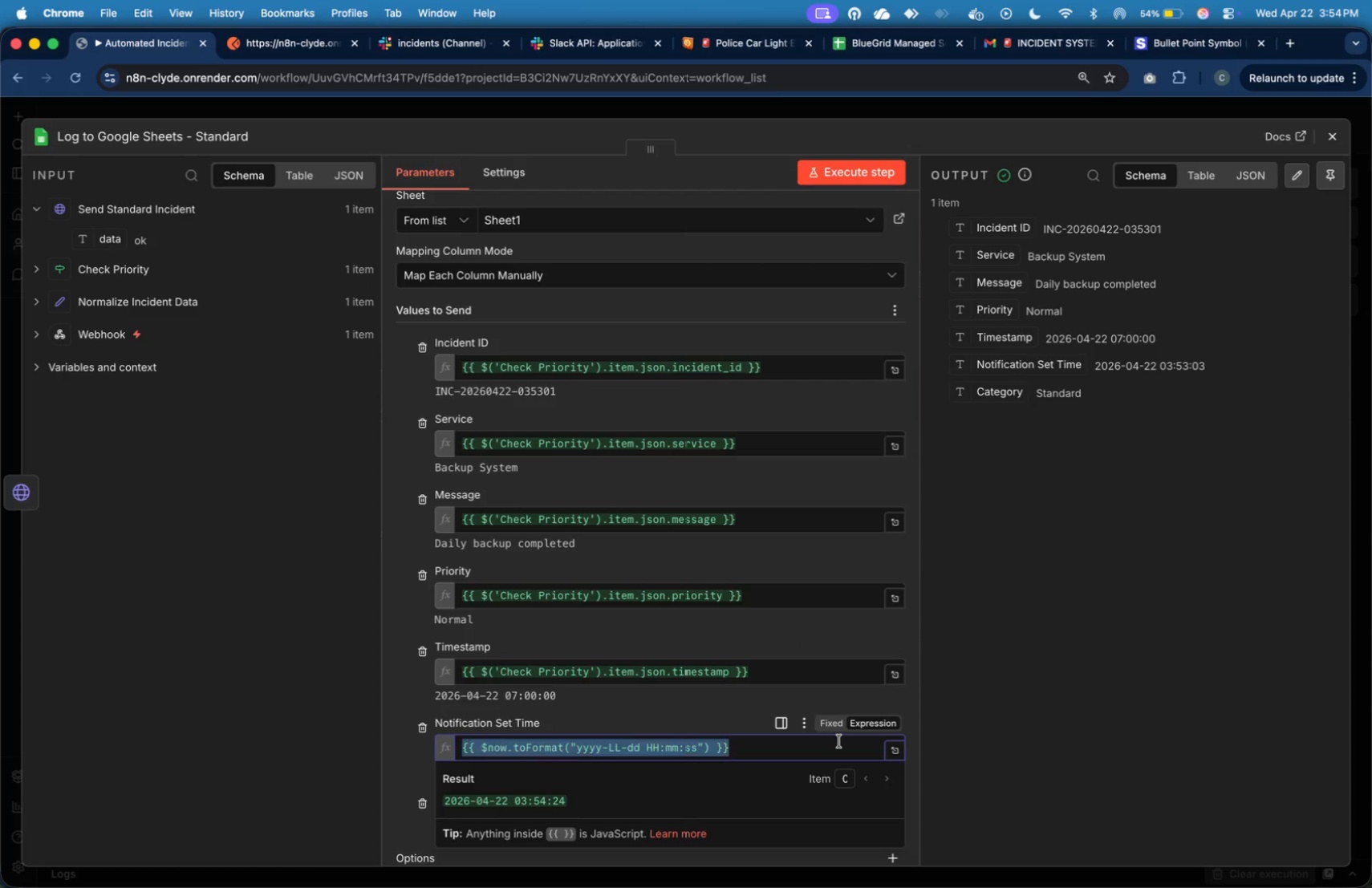 
key(Meta+A)
 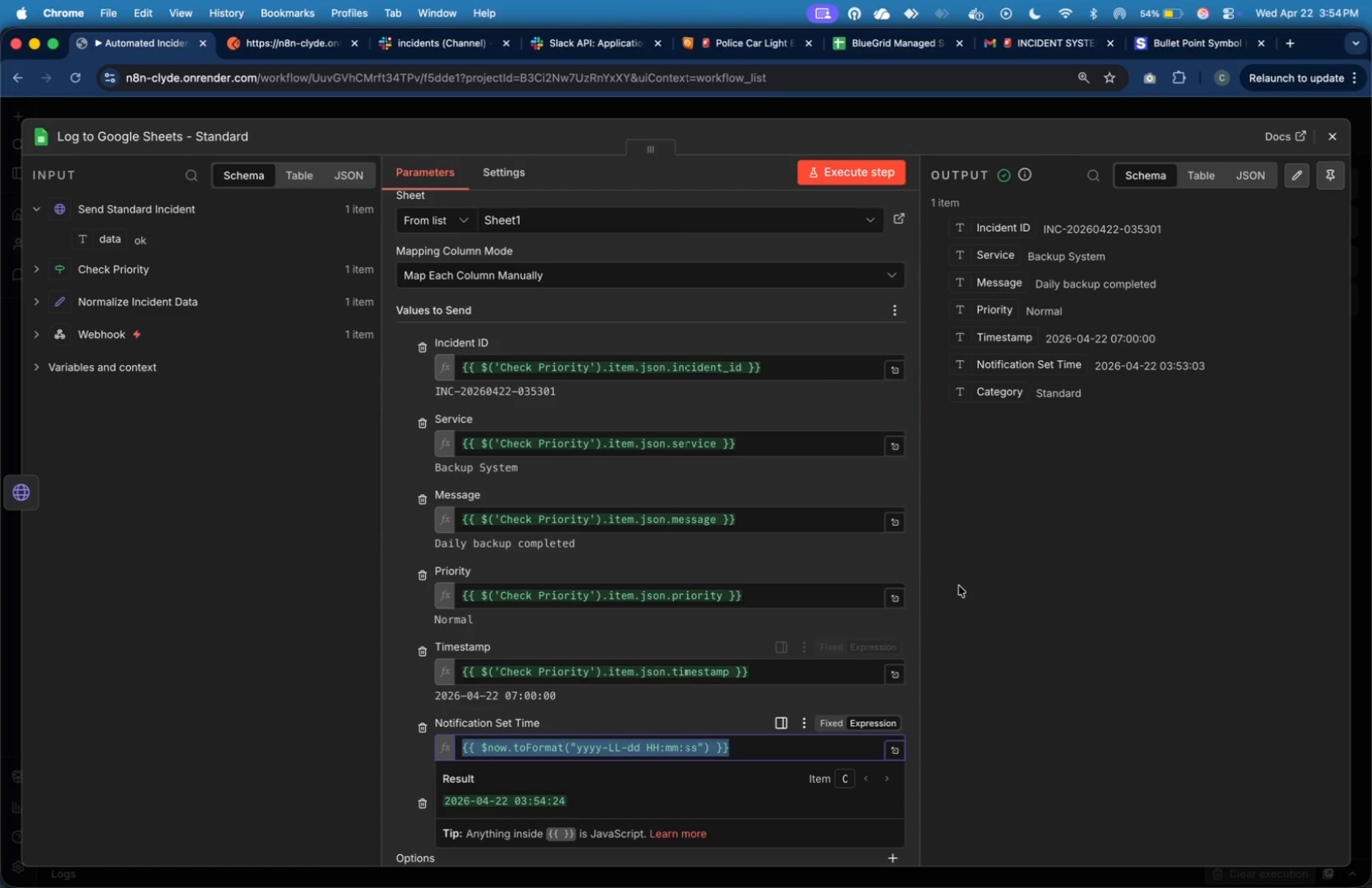 
key(Meta+C)
 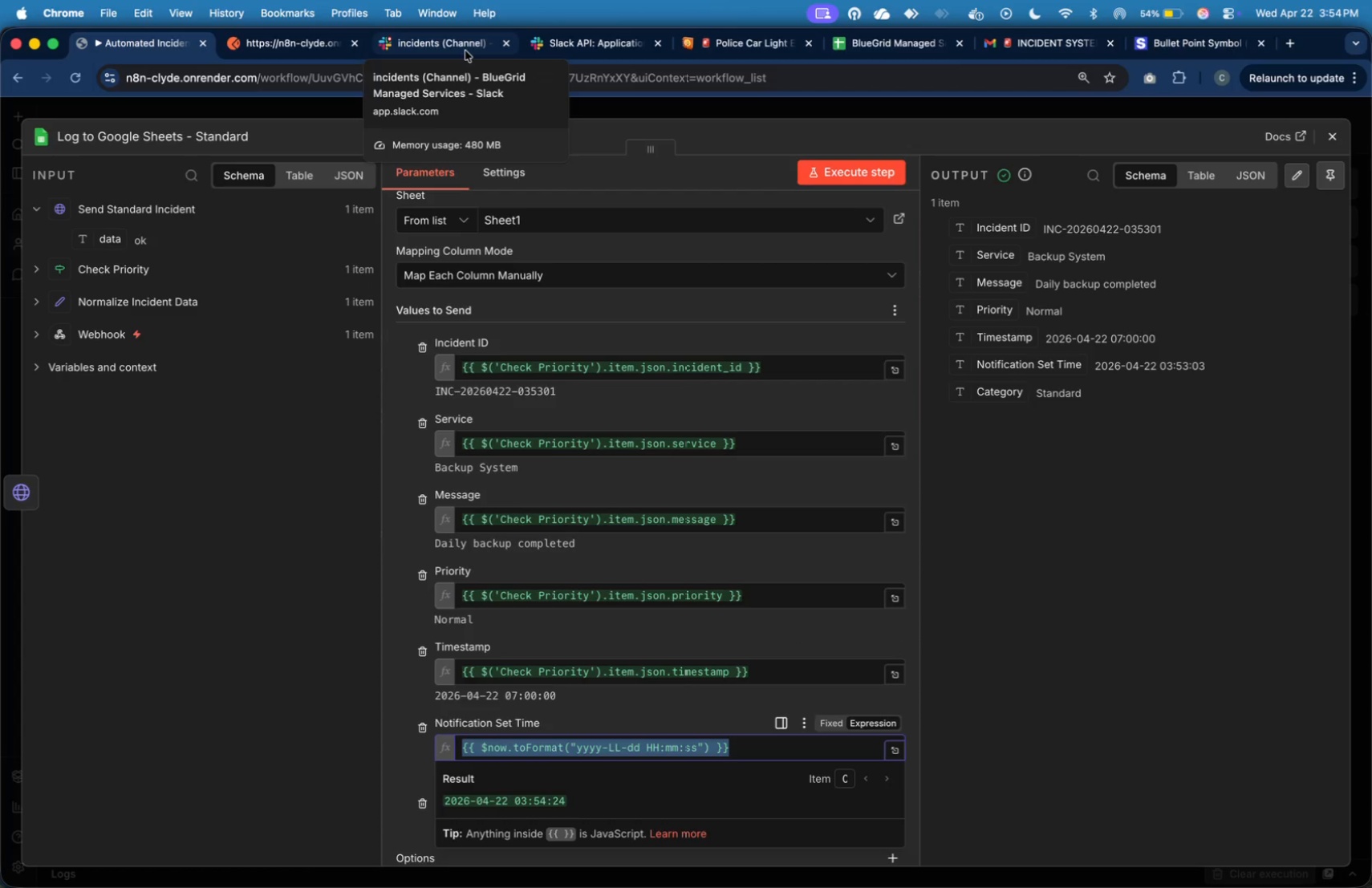 
left_click([465, 51])
 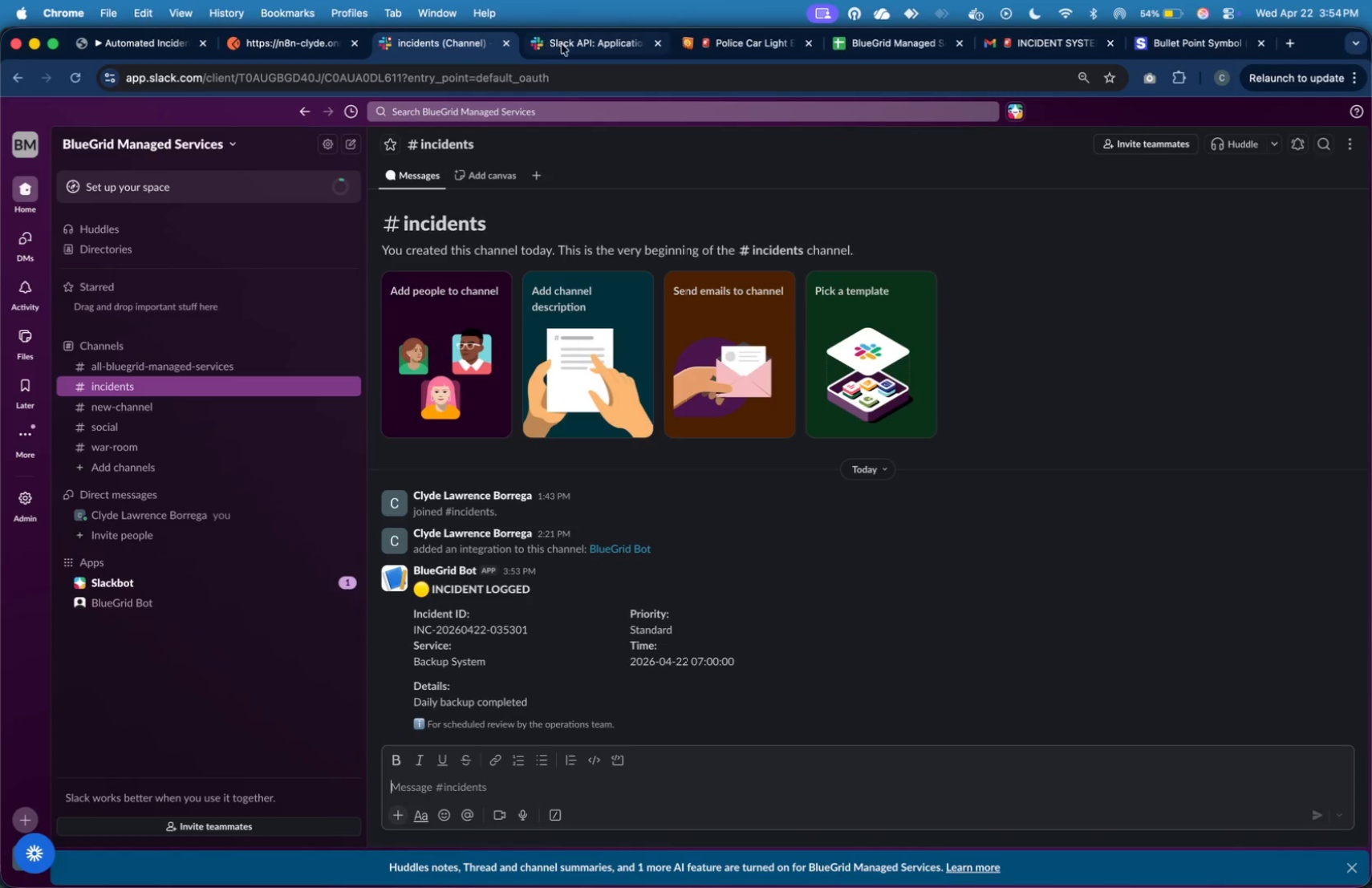 
mouse_move([564, 61])
 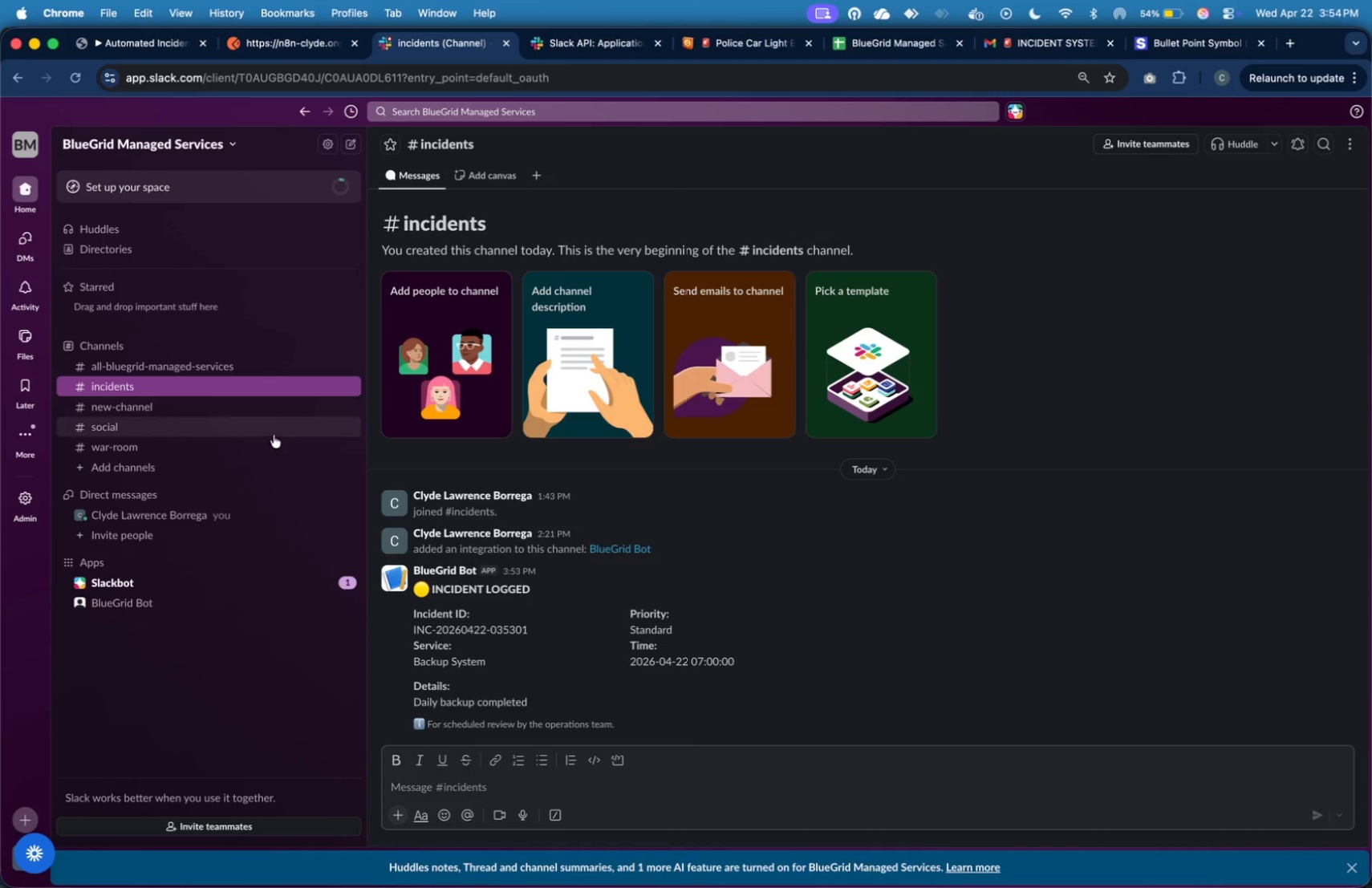 
left_click([270, 447])
 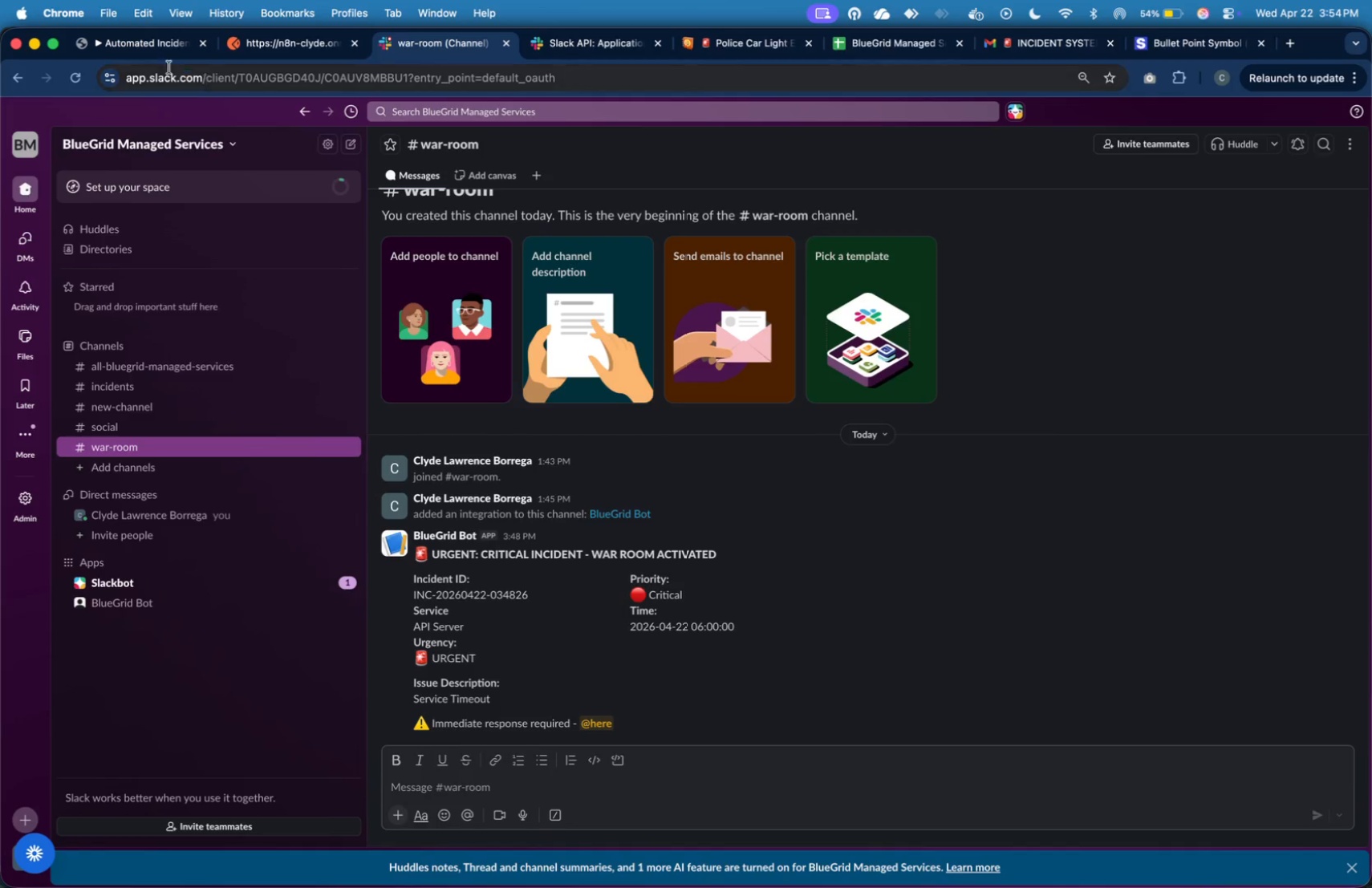 
left_click([144, 48])
 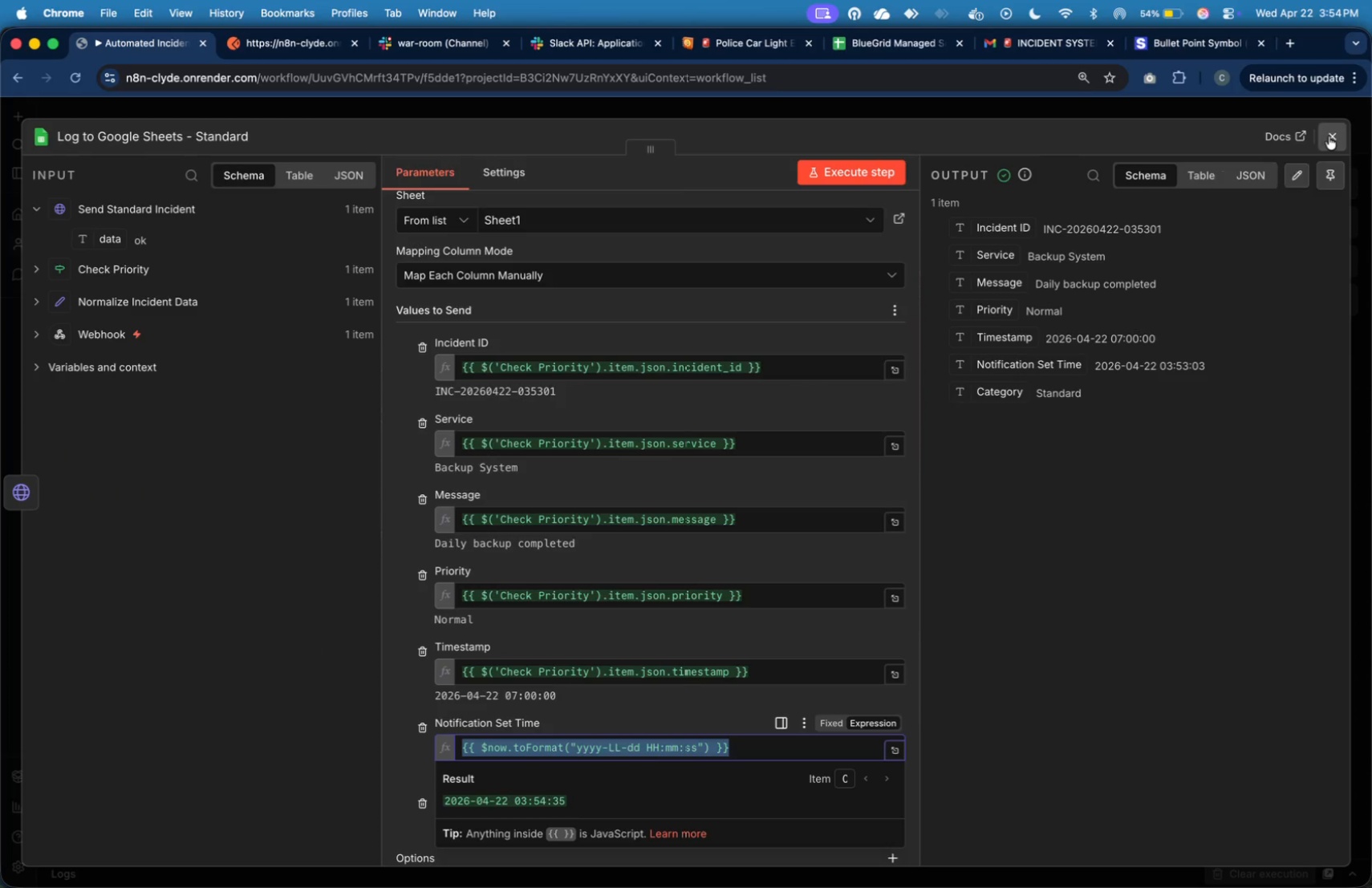 
left_click([1329, 136])
 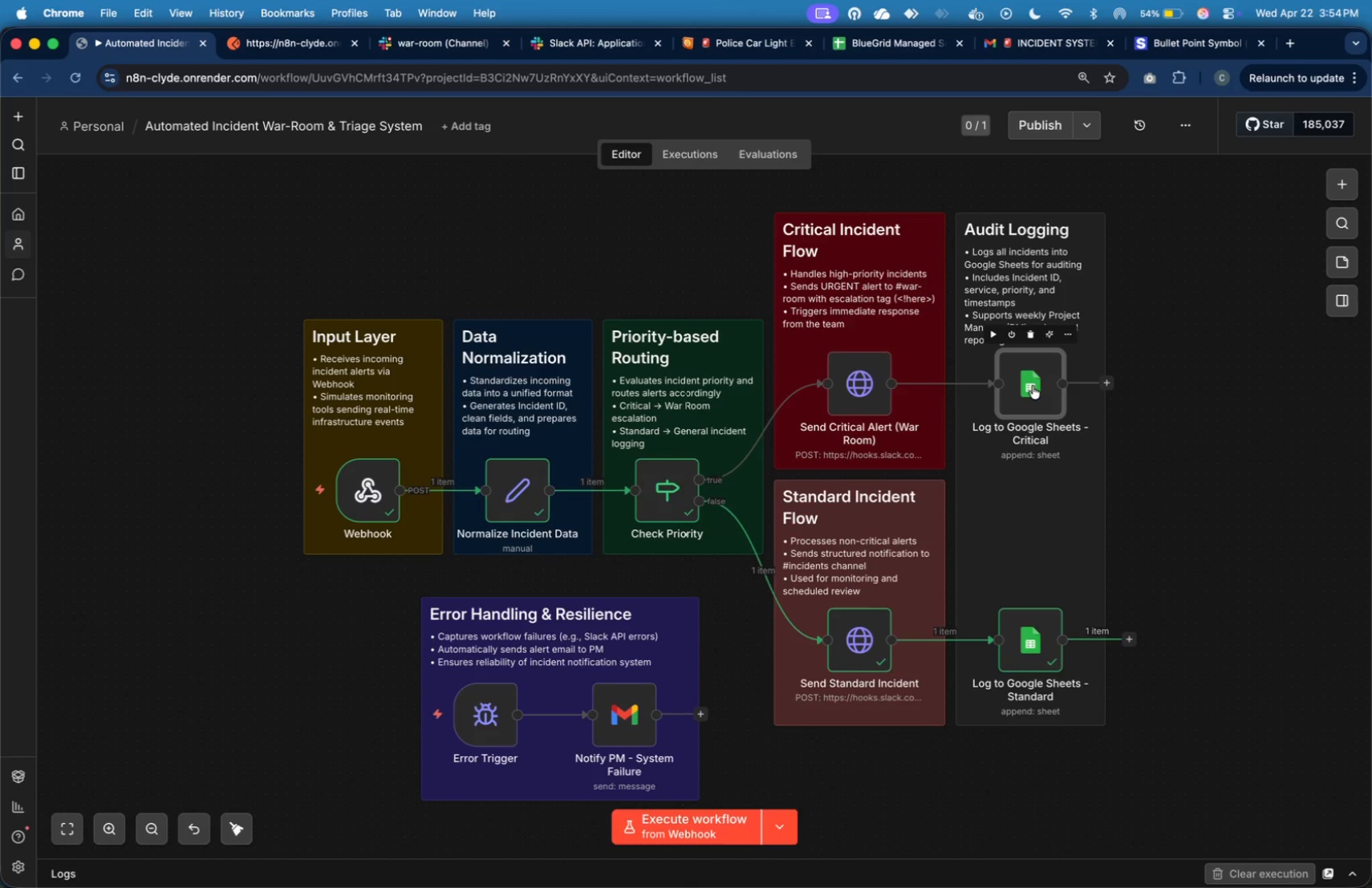 
double_click([1033, 386])
 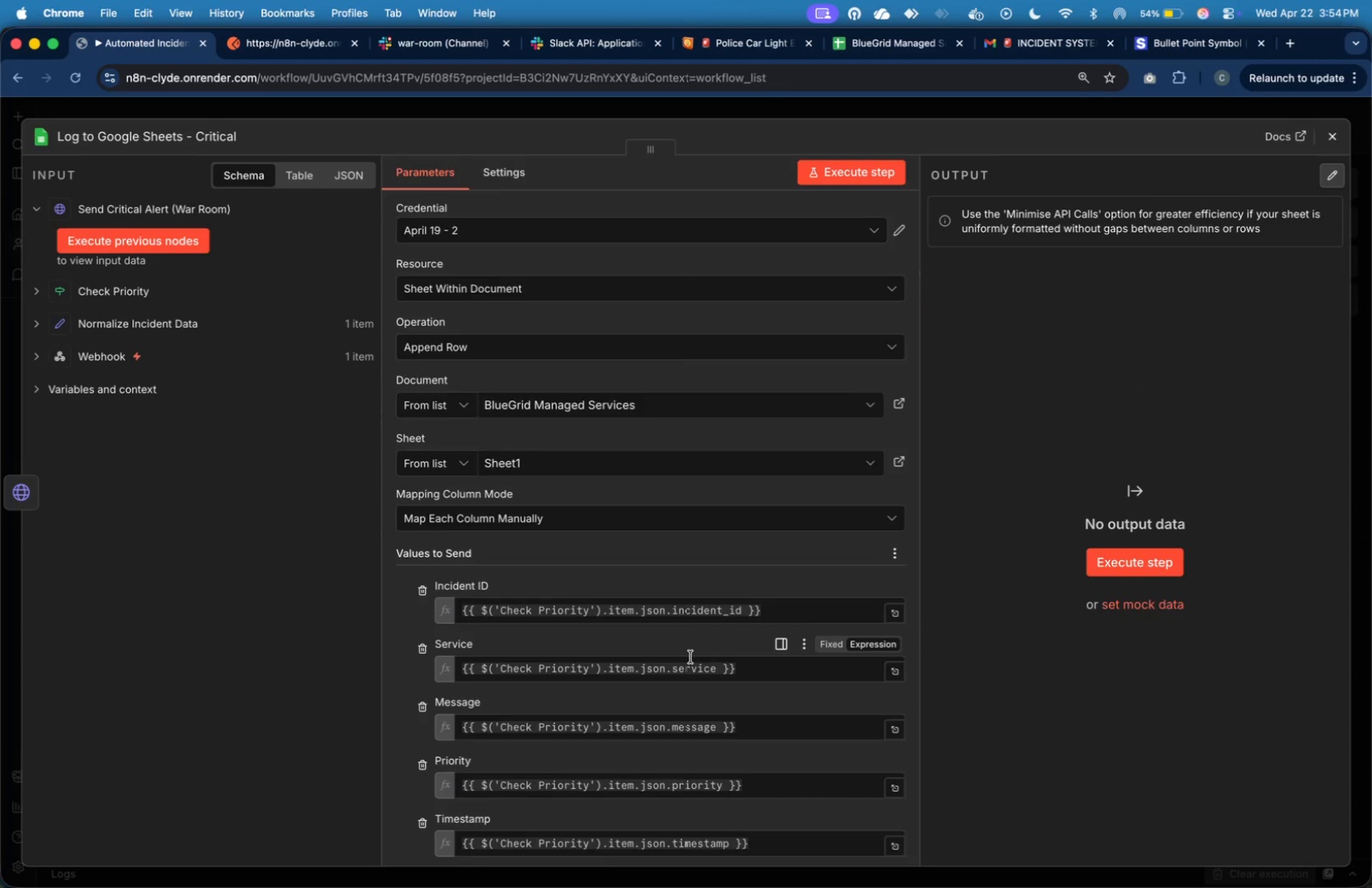 
scroll: coordinate [692, 657], scroll_direction: down, amount: 4.0
 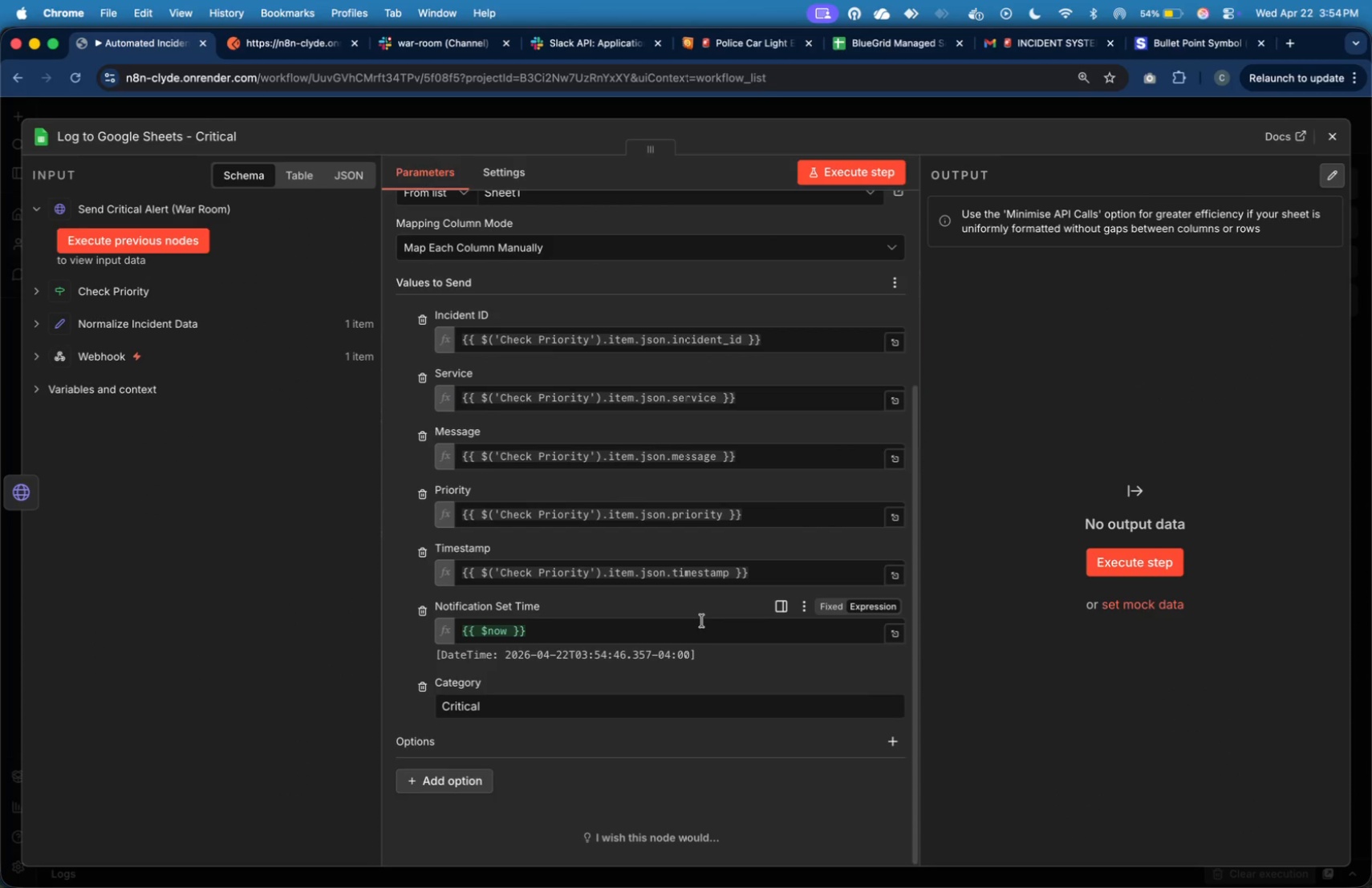 
left_click([702, 621])
 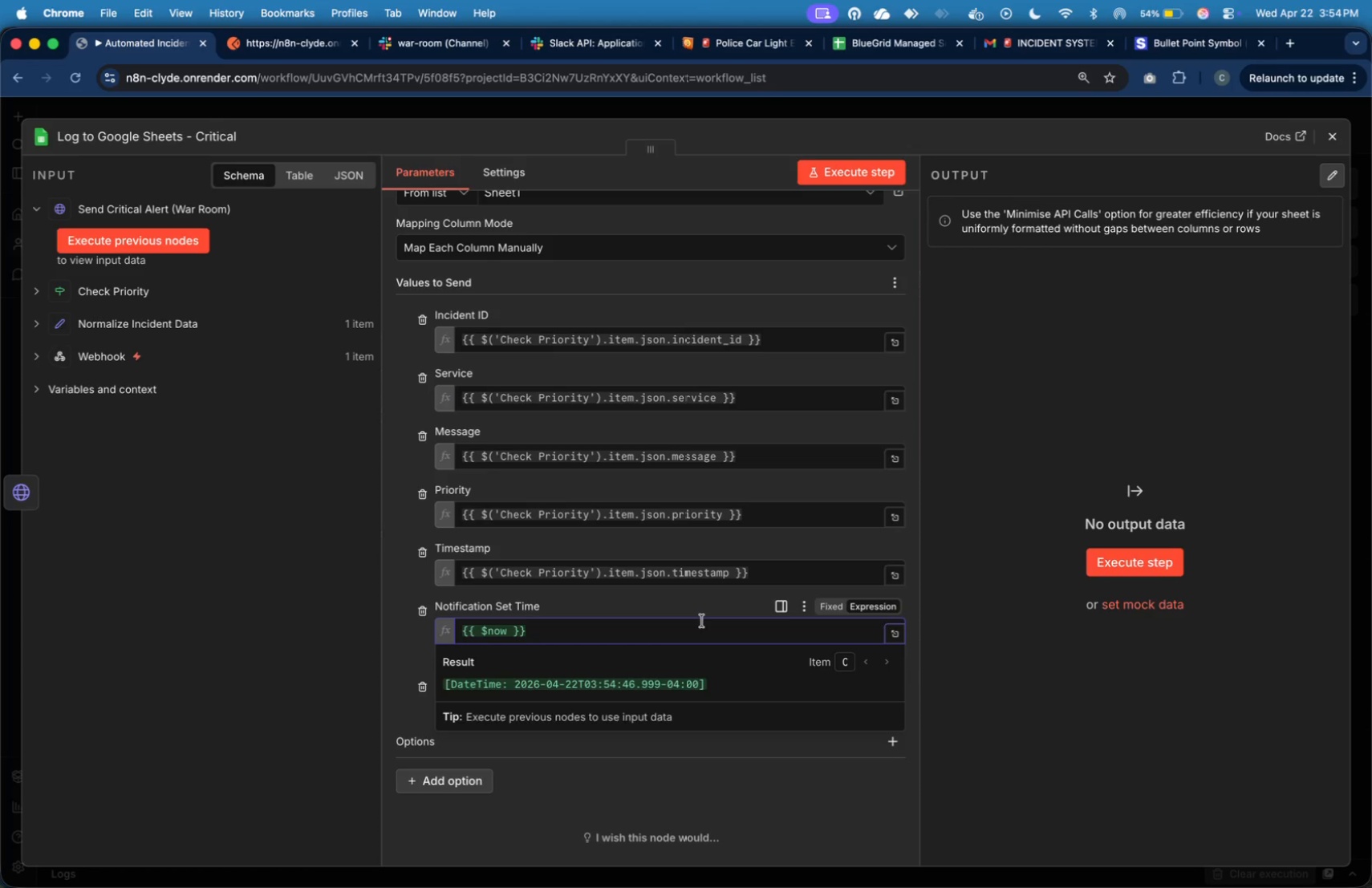 
key(Meta+A)
 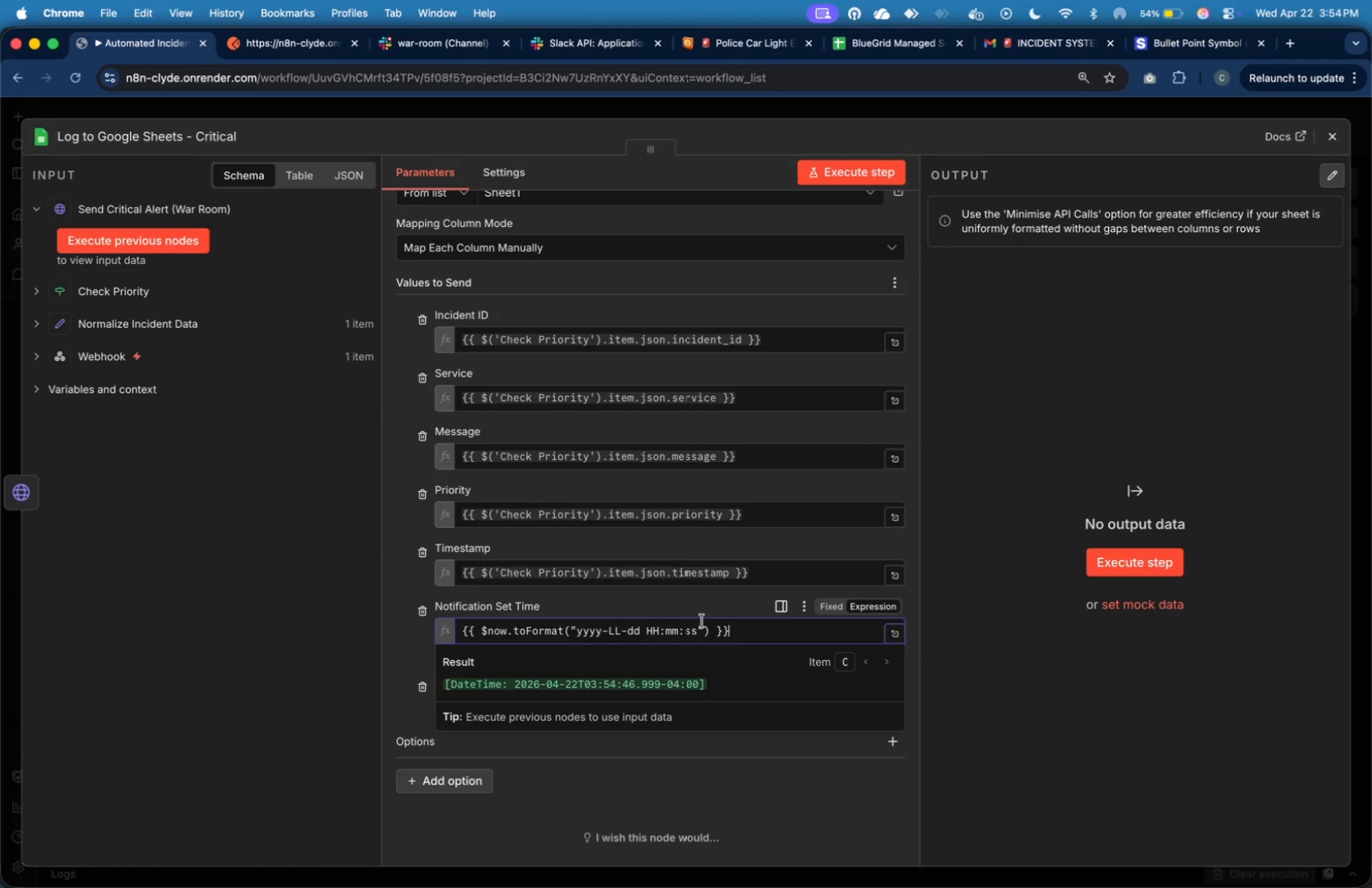 
key(Meta+V)
 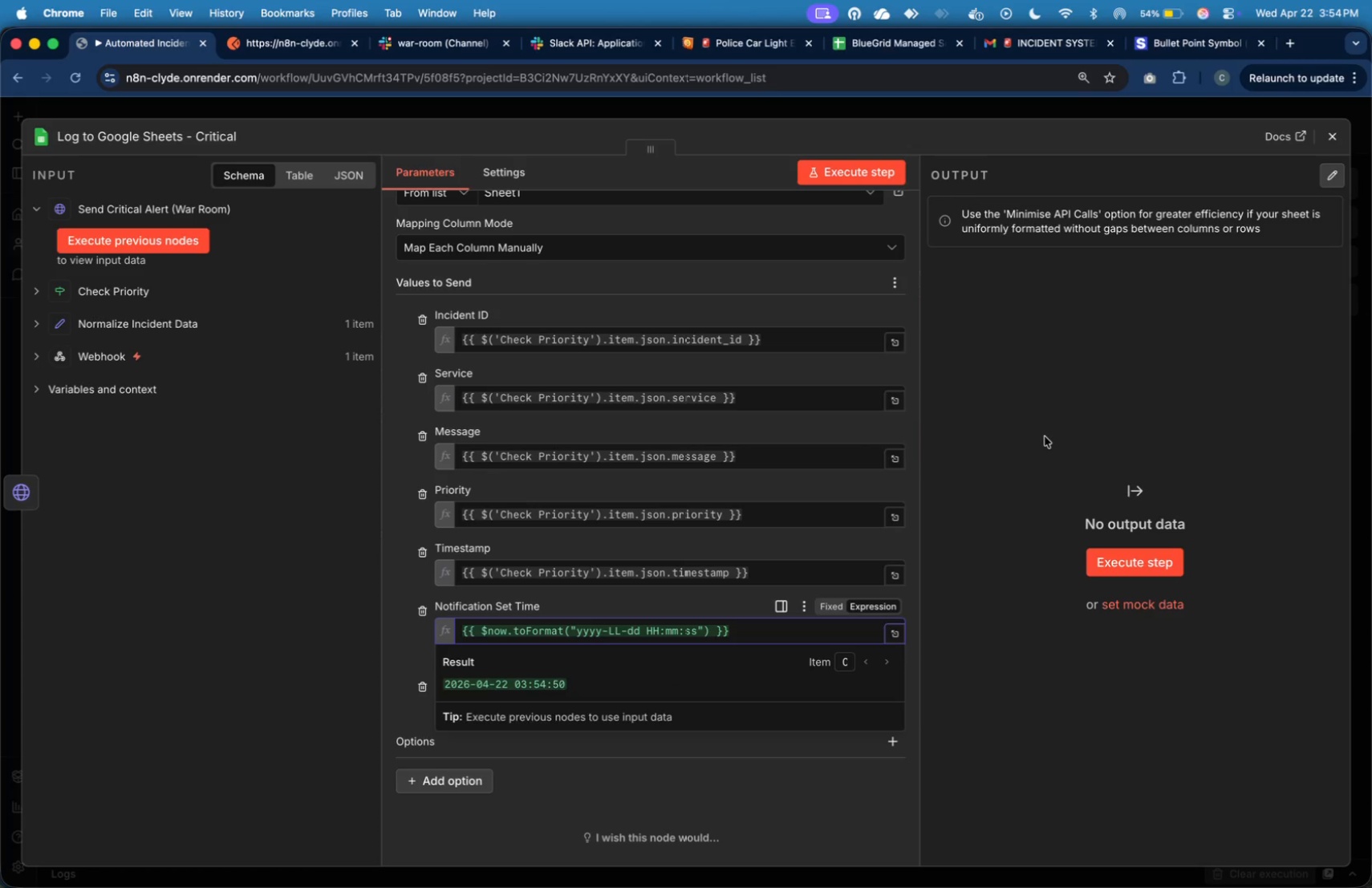 
left_click([1045, 436])
 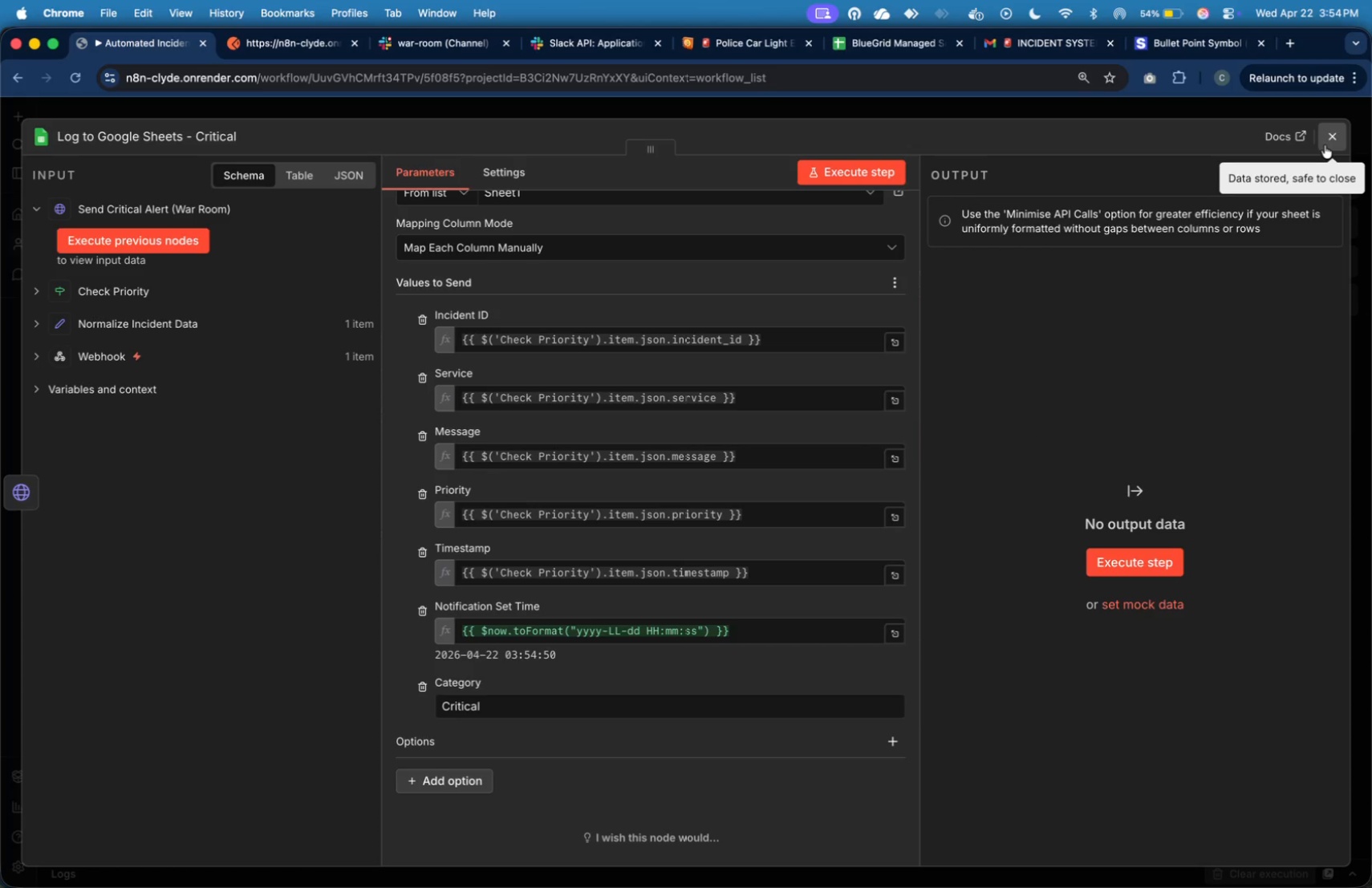 
left_click([1325, 145])
 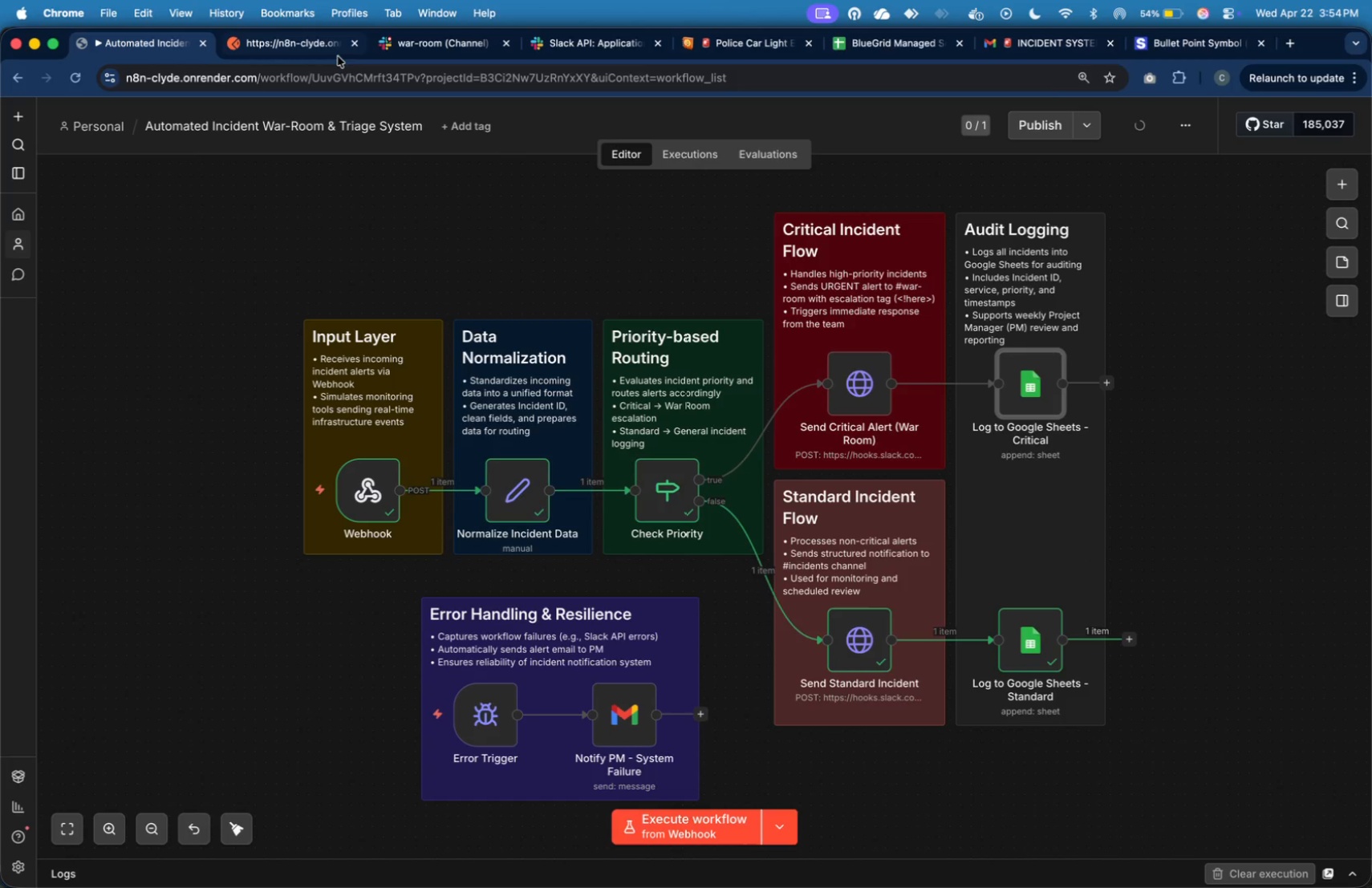 
left_click([331, 49])
 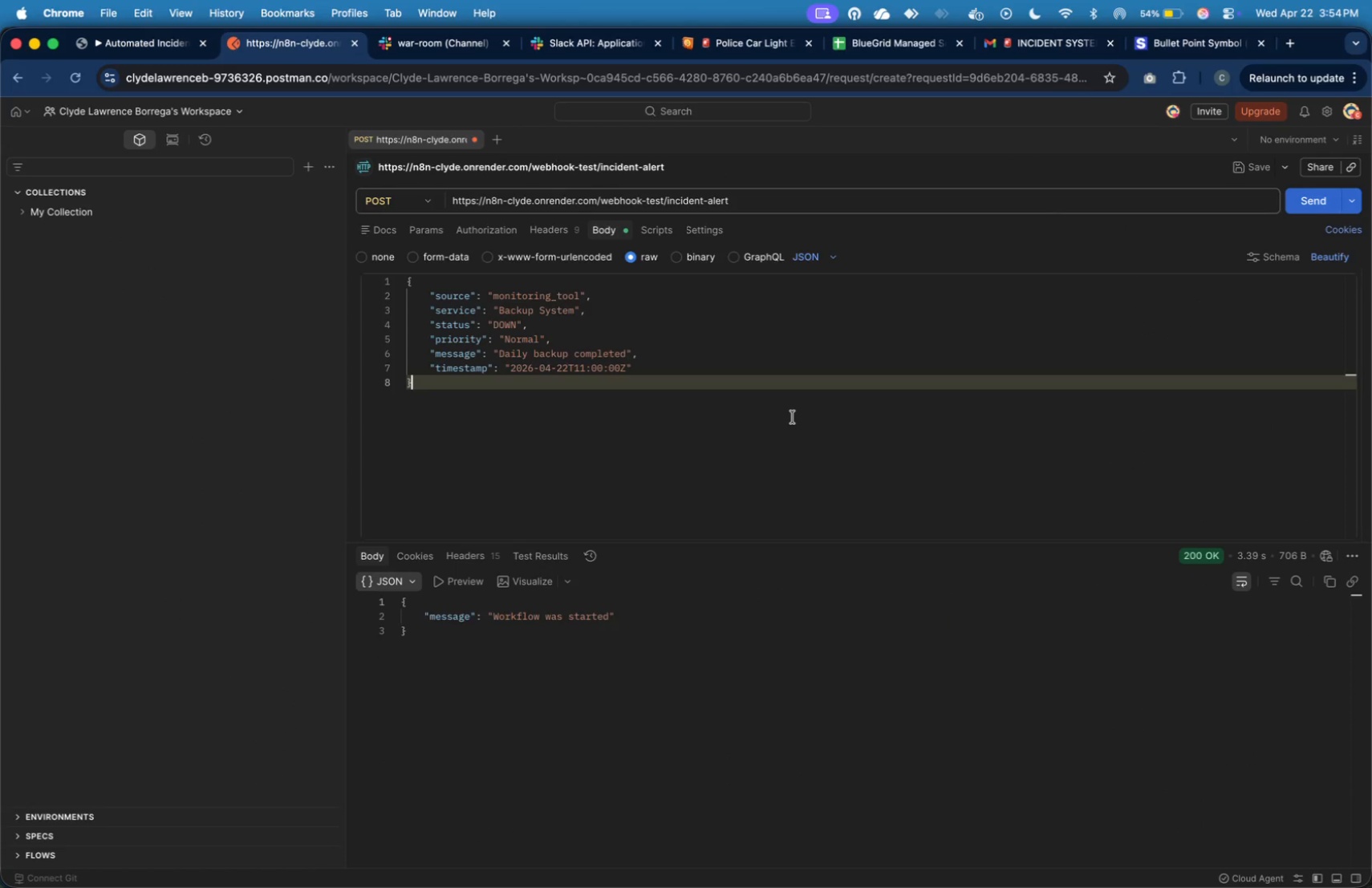 
left_click([793, 417])
 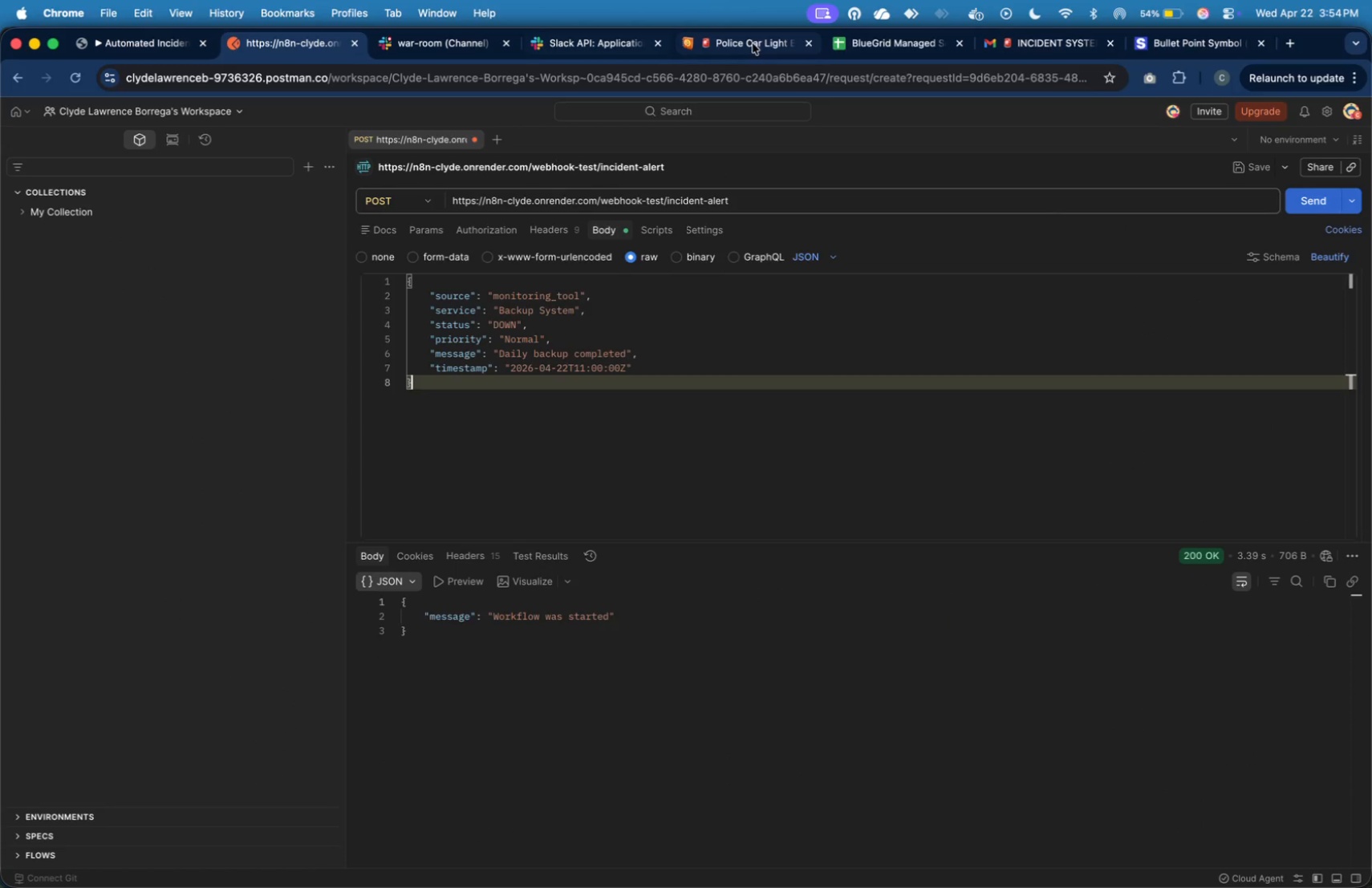 
left_click([861, 39])
 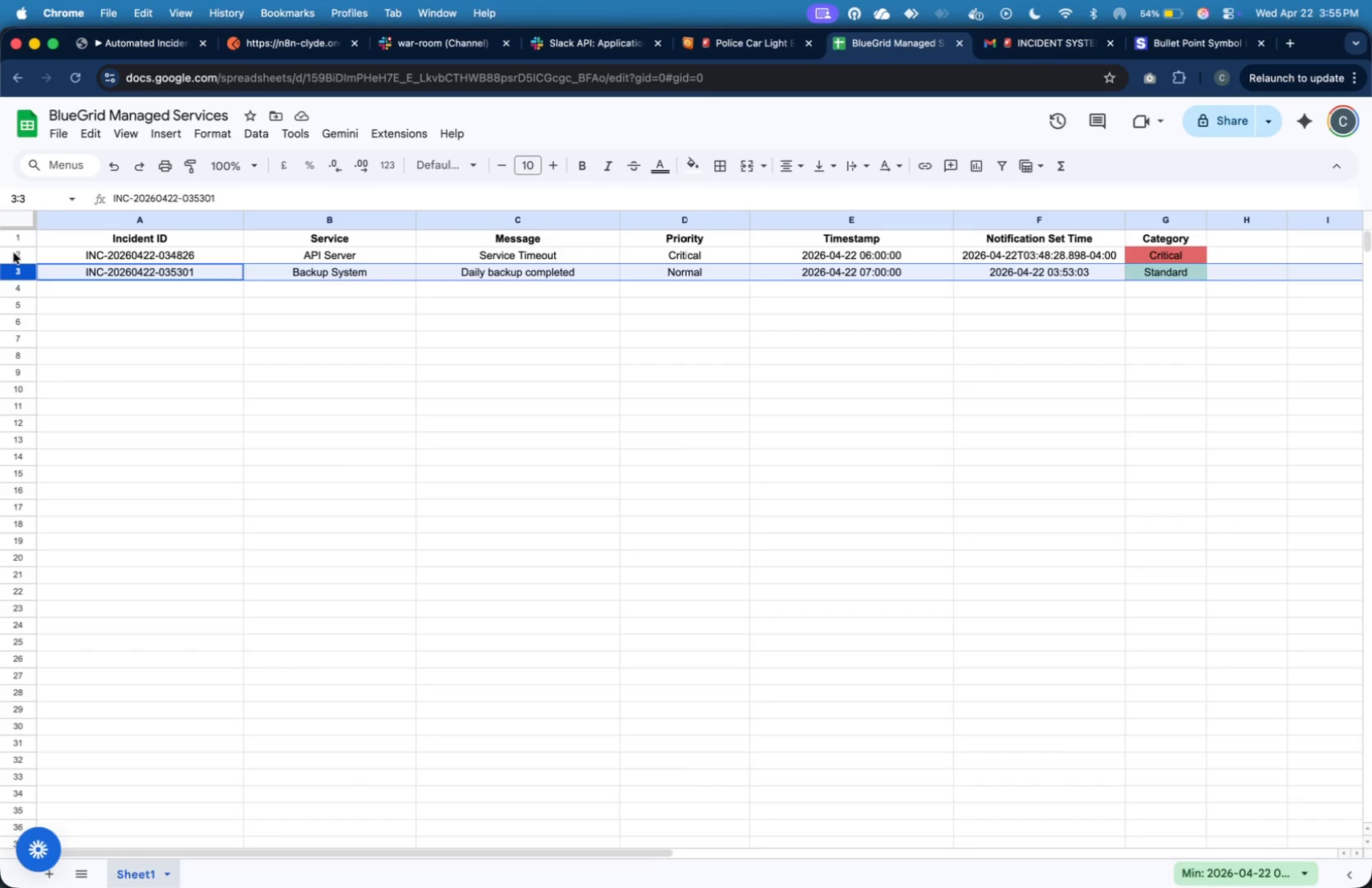 
left_click([14, 253])
 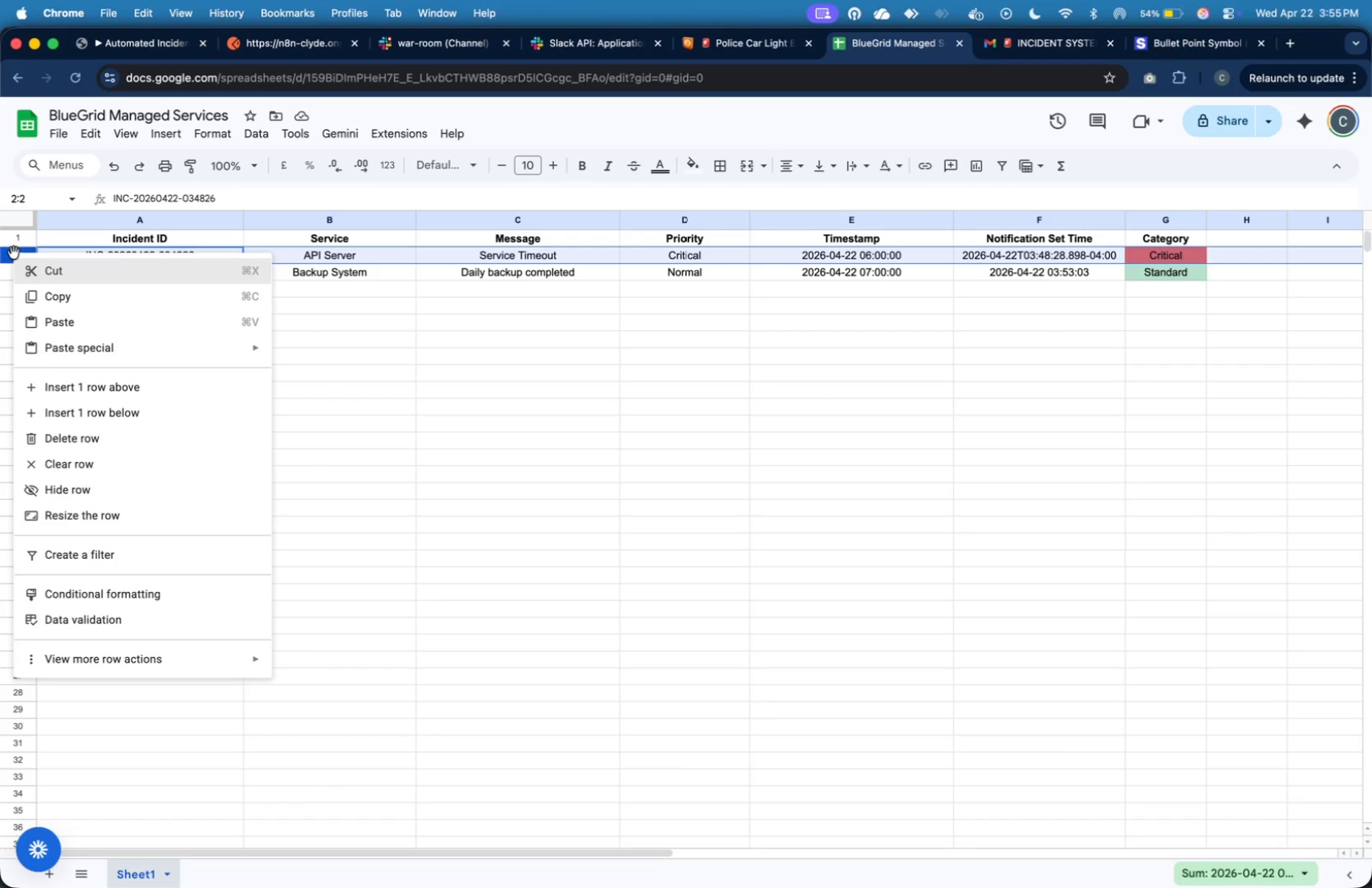 
right_click([14, 253])